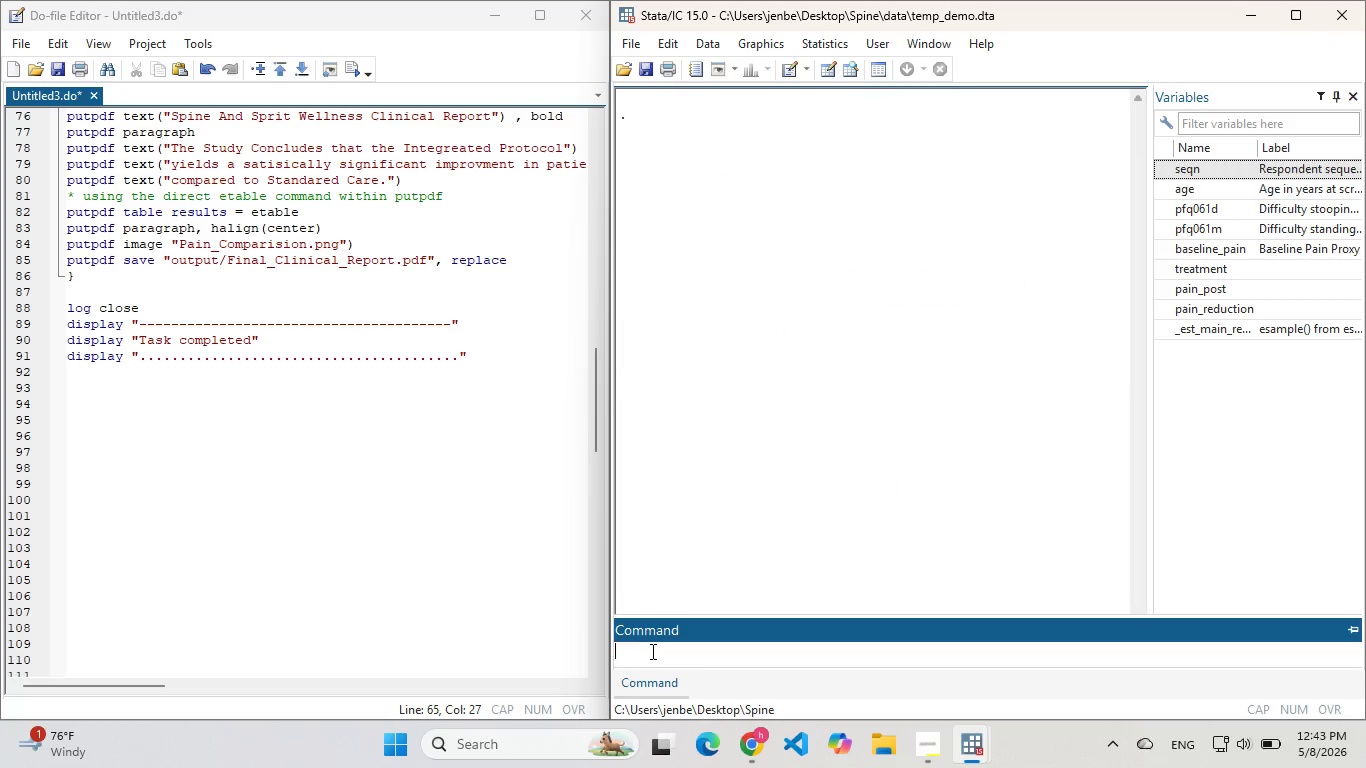 
key(Enter)
 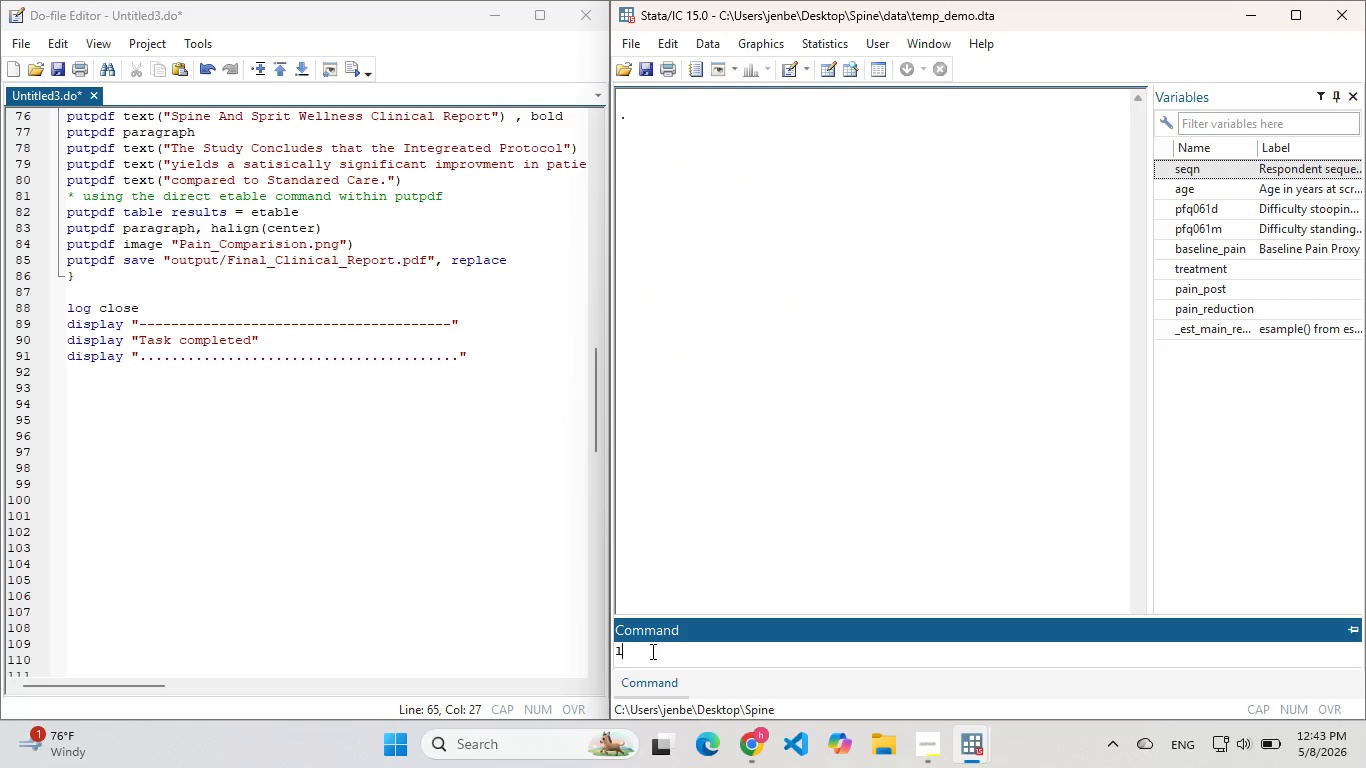 
type(ls)
 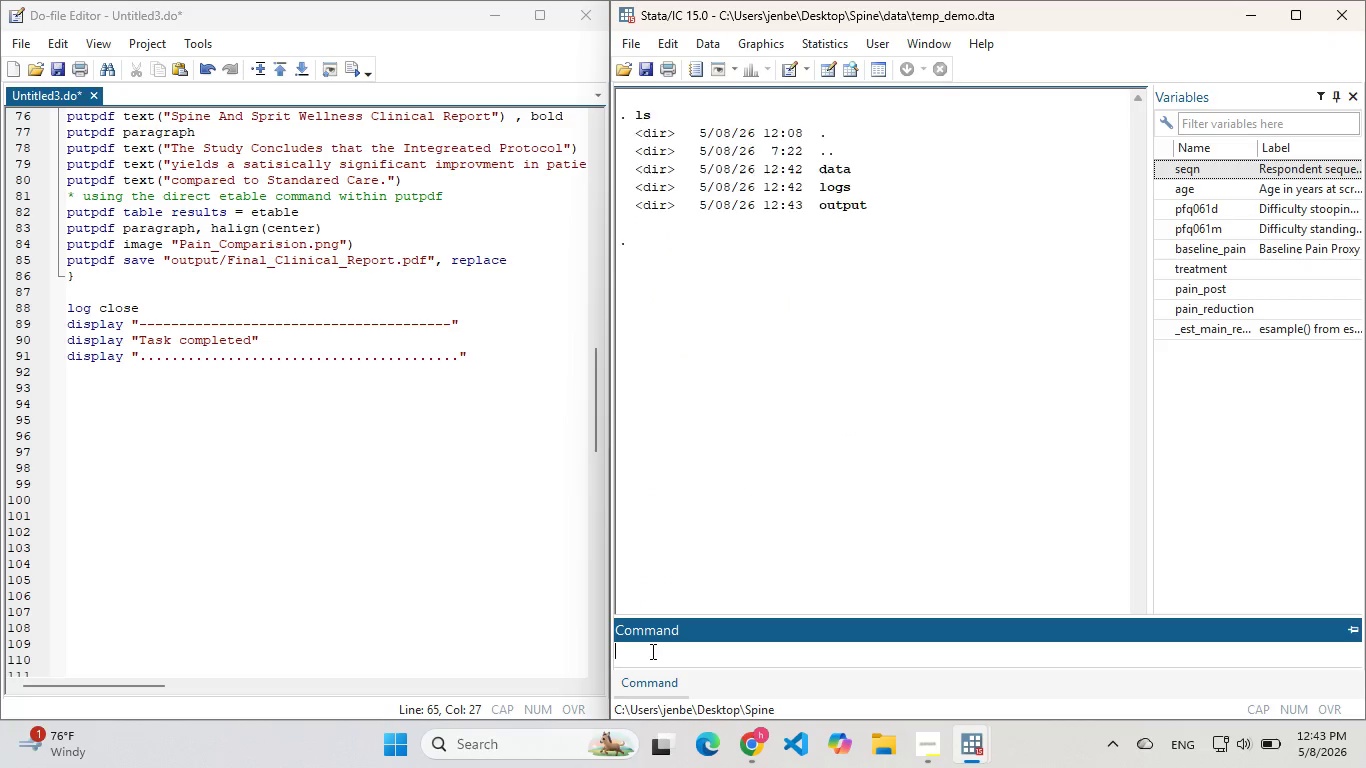 
key(Enter)
 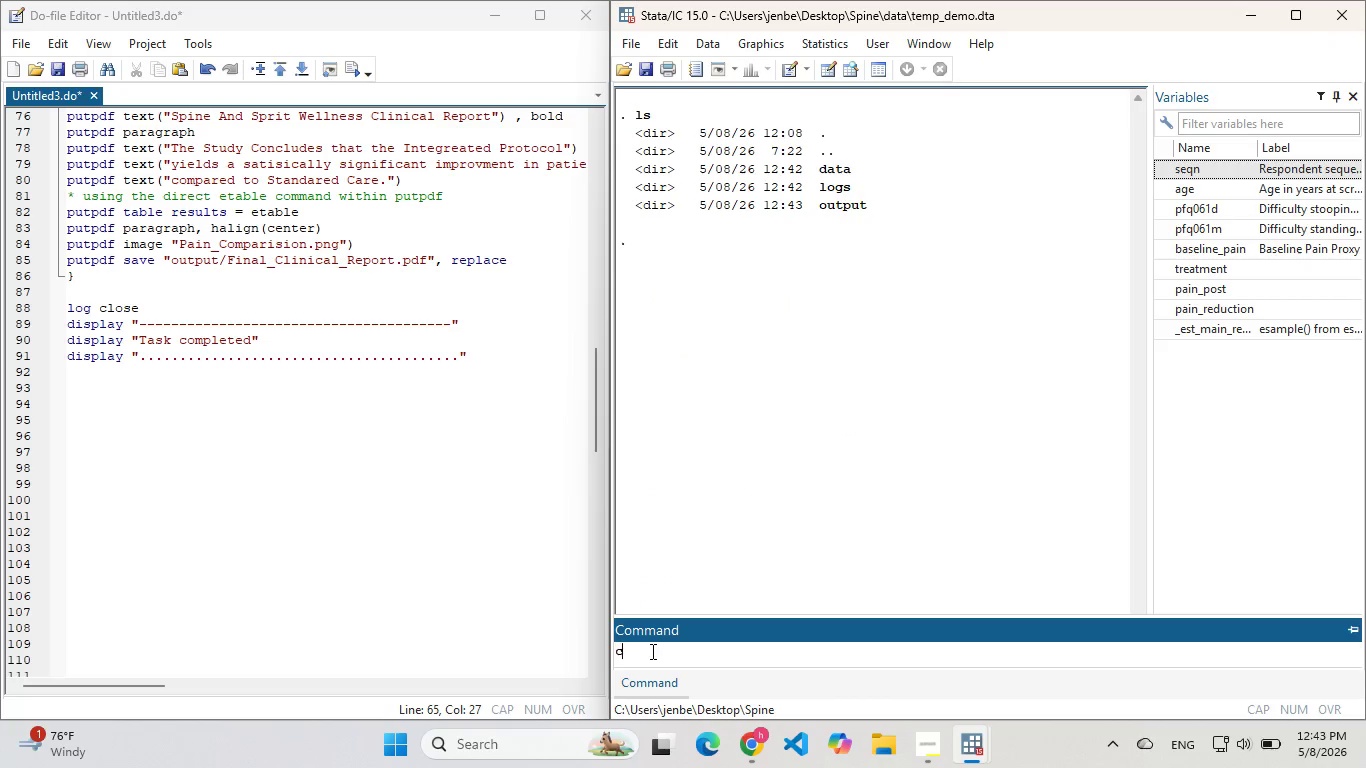 
type(cd data/)
 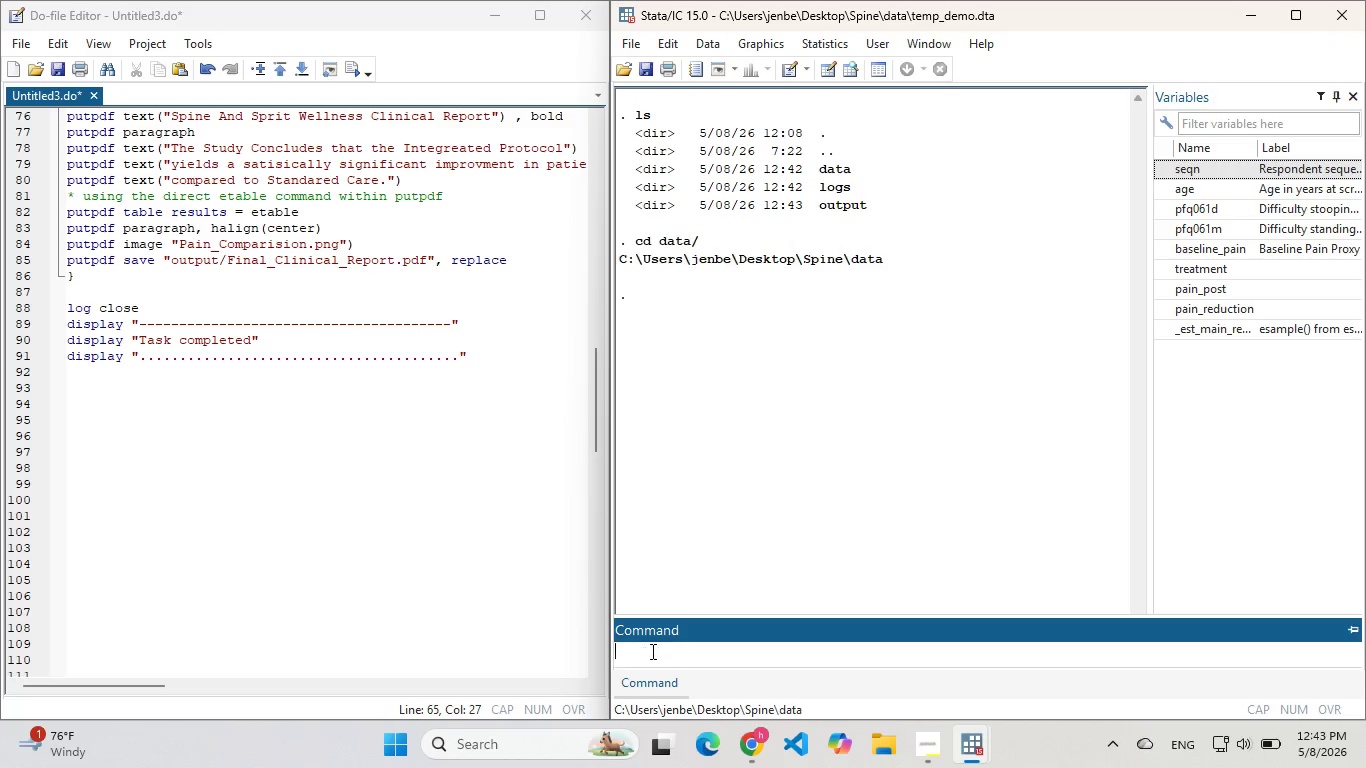 
key(Enter)
 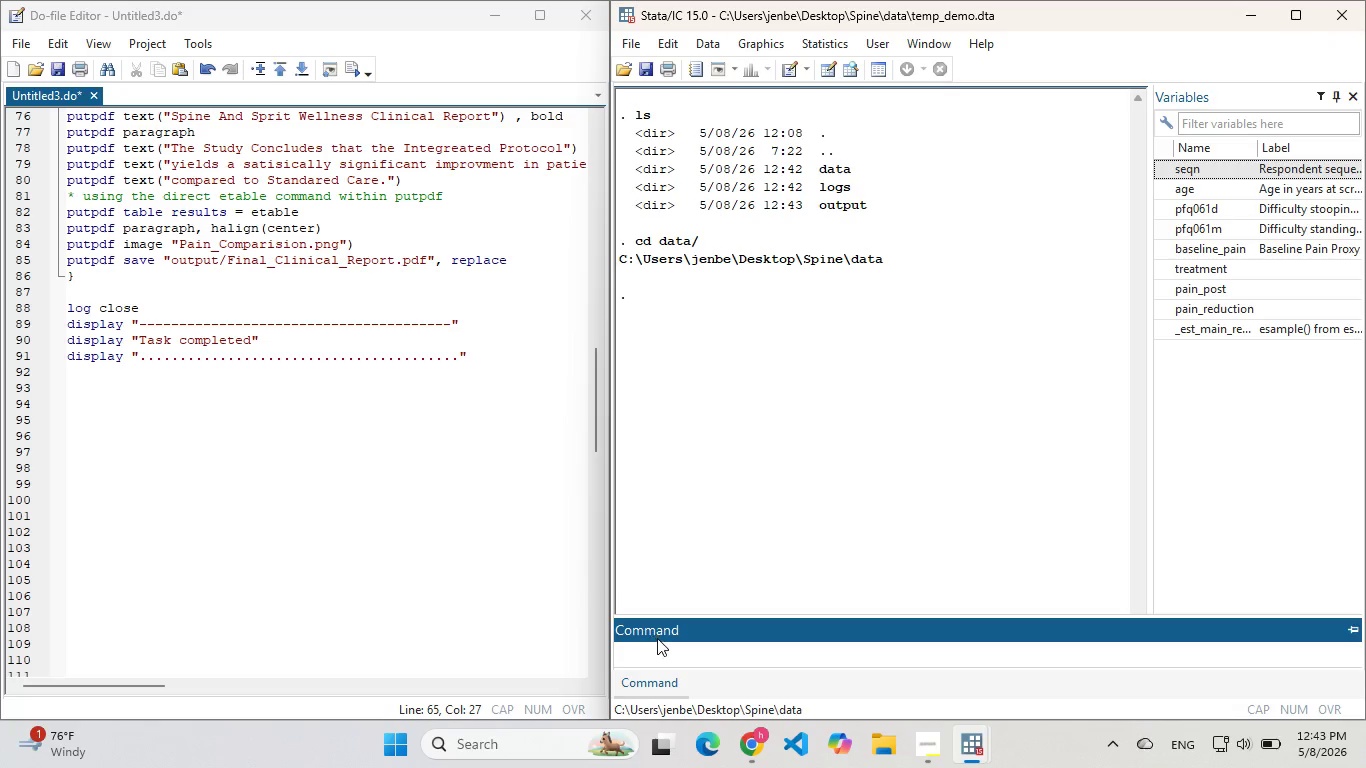 
type(ls)
 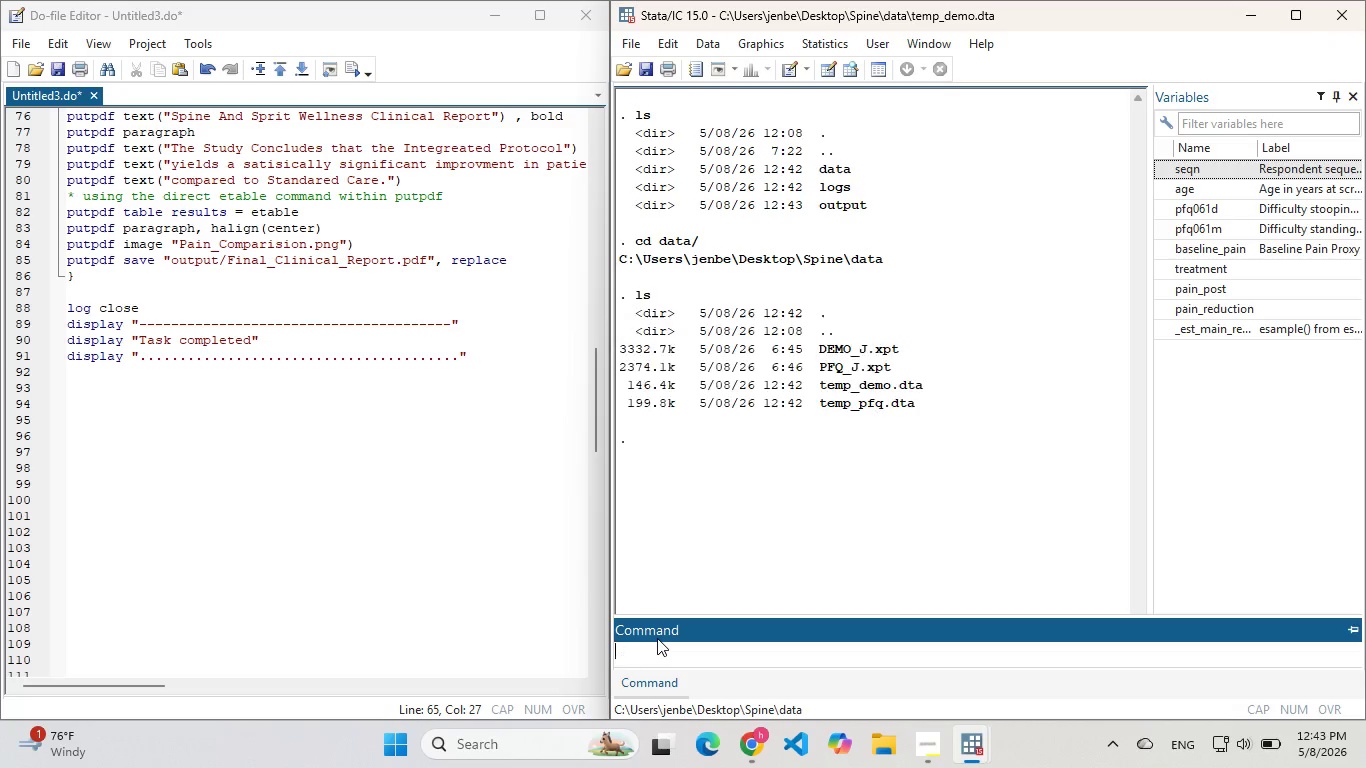 
key(Enter)
 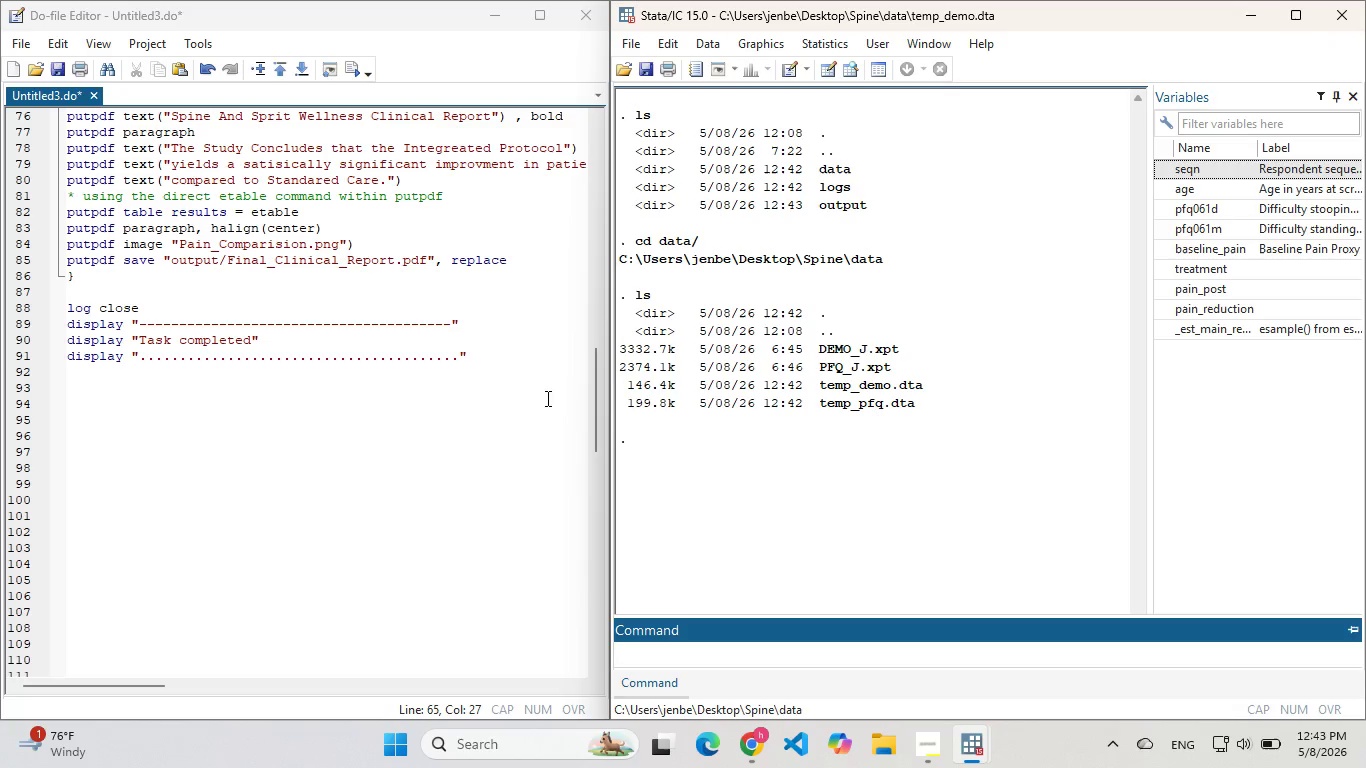 
left_click([354, 75])
 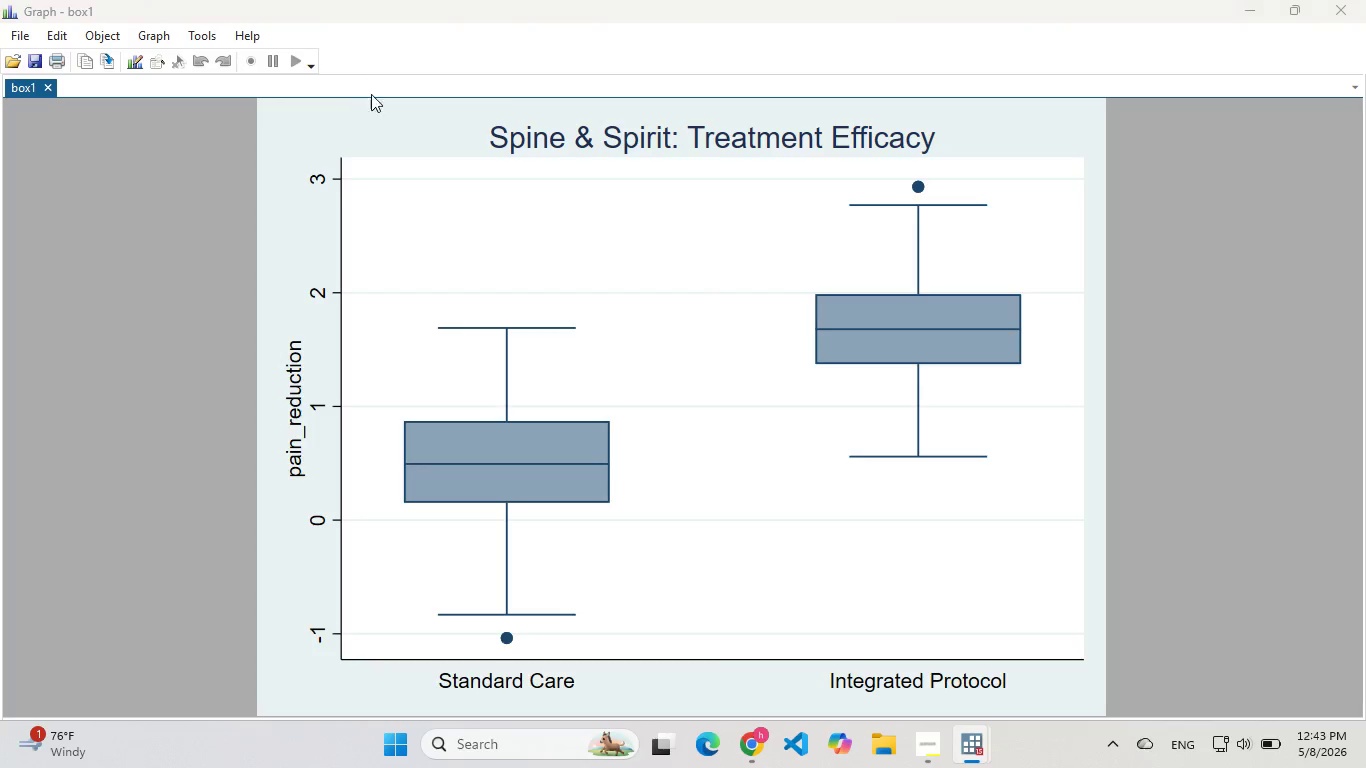 
left_click([1254, 14])
 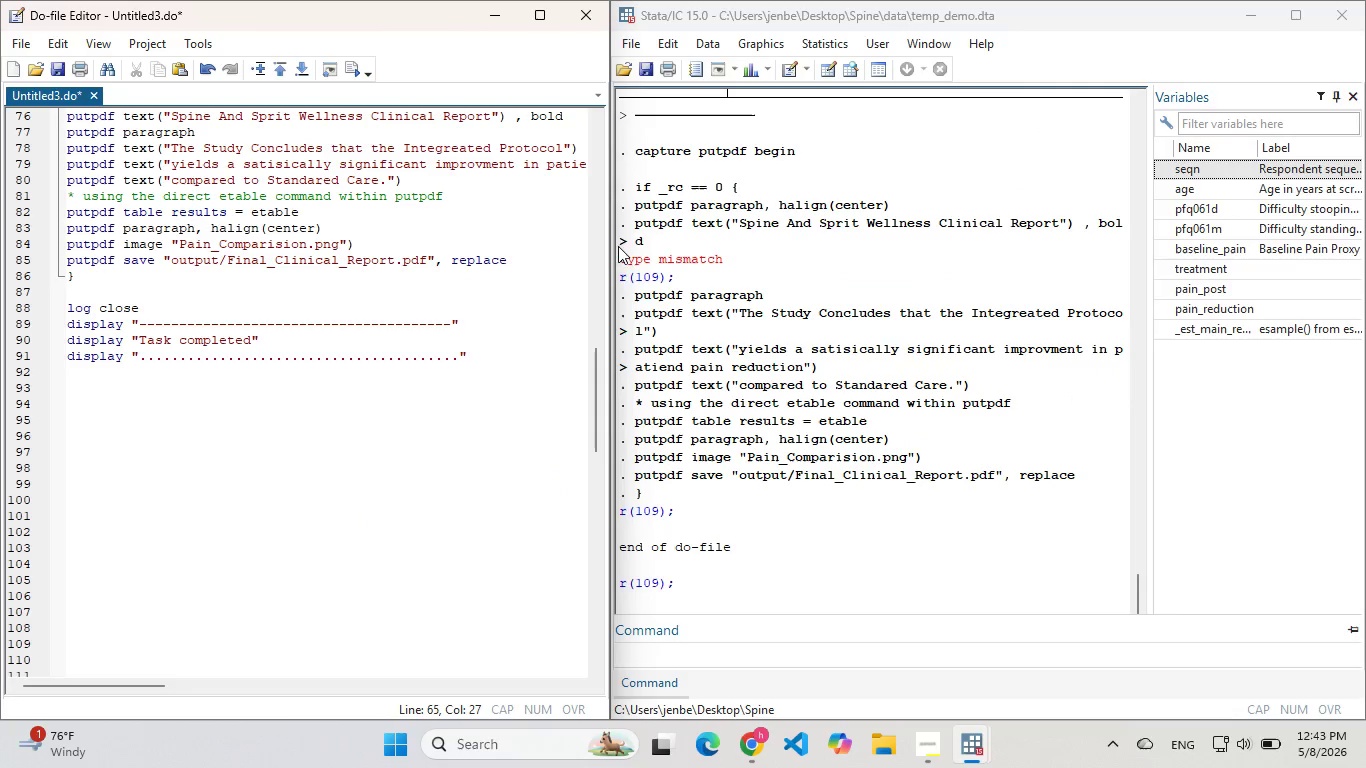 
left_click_drag(start_coordinate=[612, 246], to_coordinate=[581, 242])
 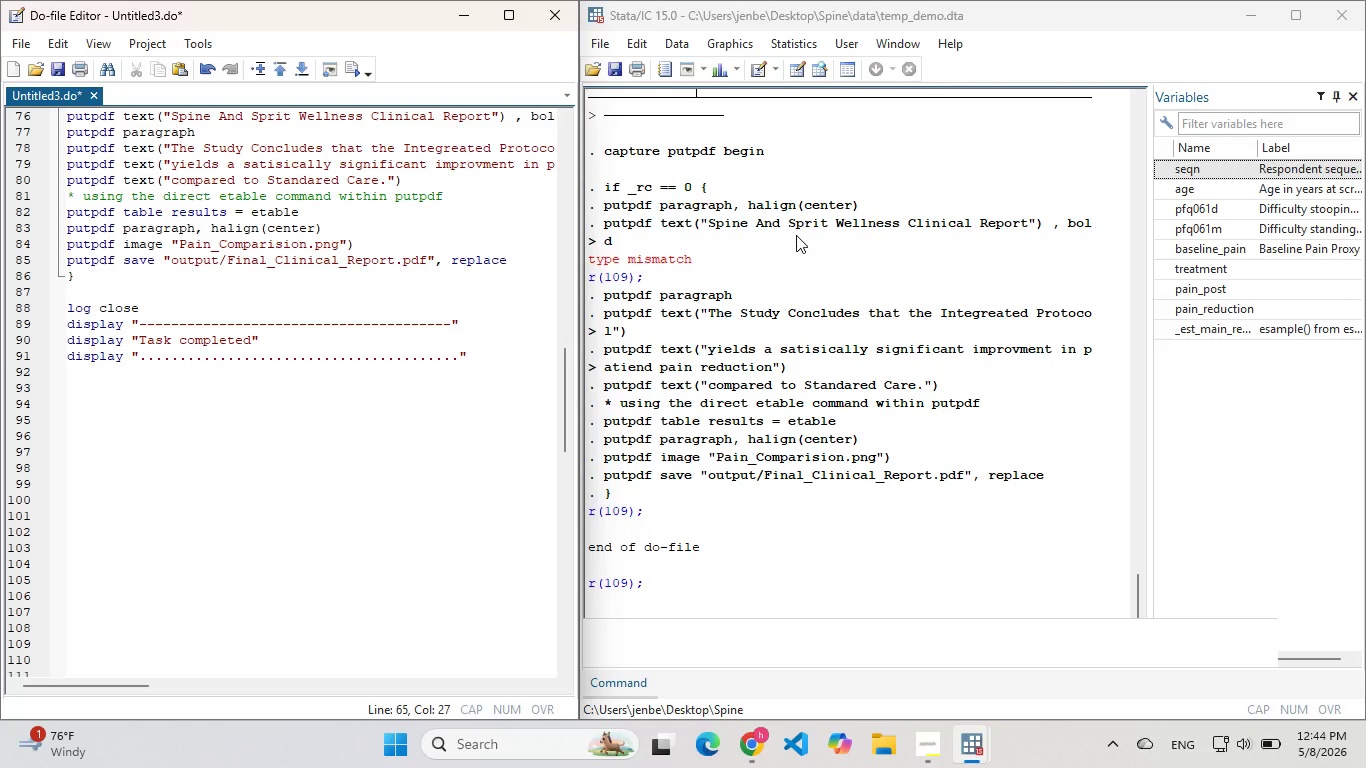 
wait(13.55)
 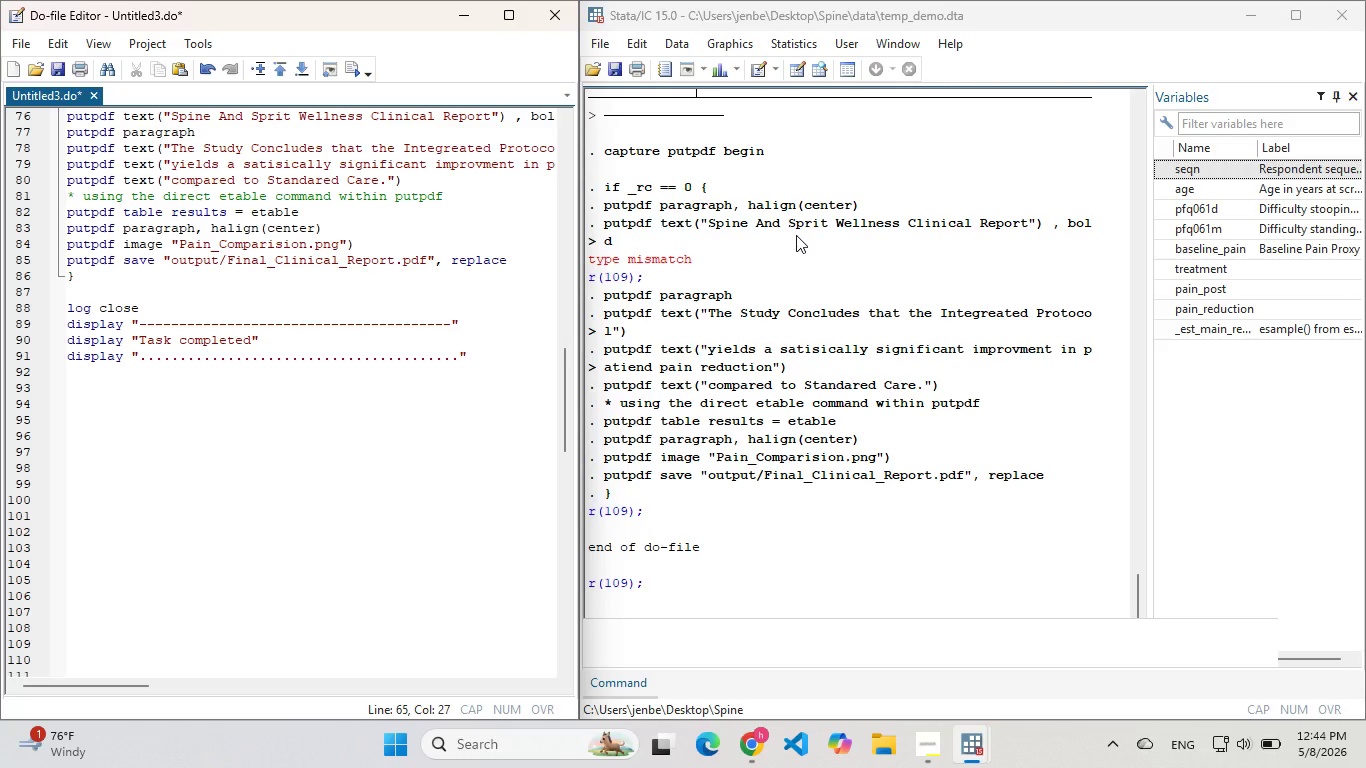 
left_click([433, 269])
 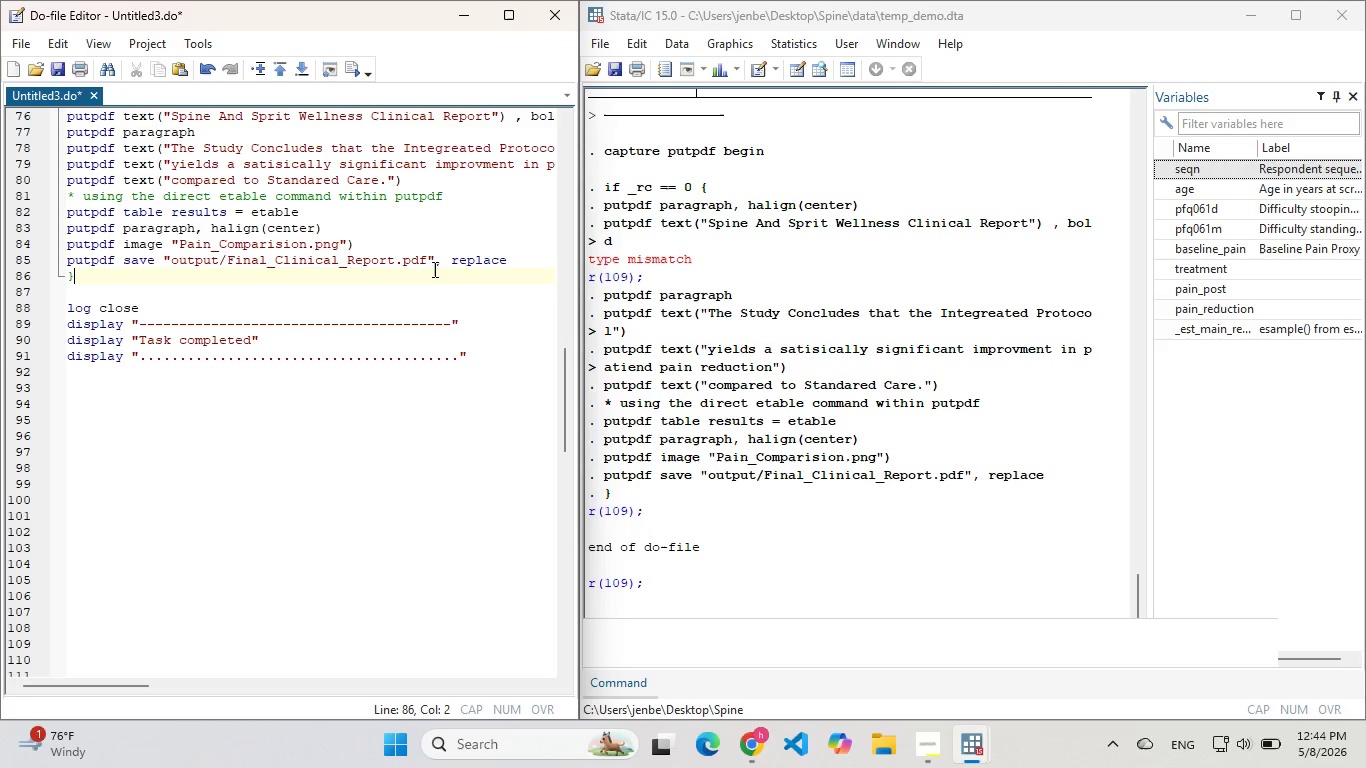 
left_click([433, 269])
 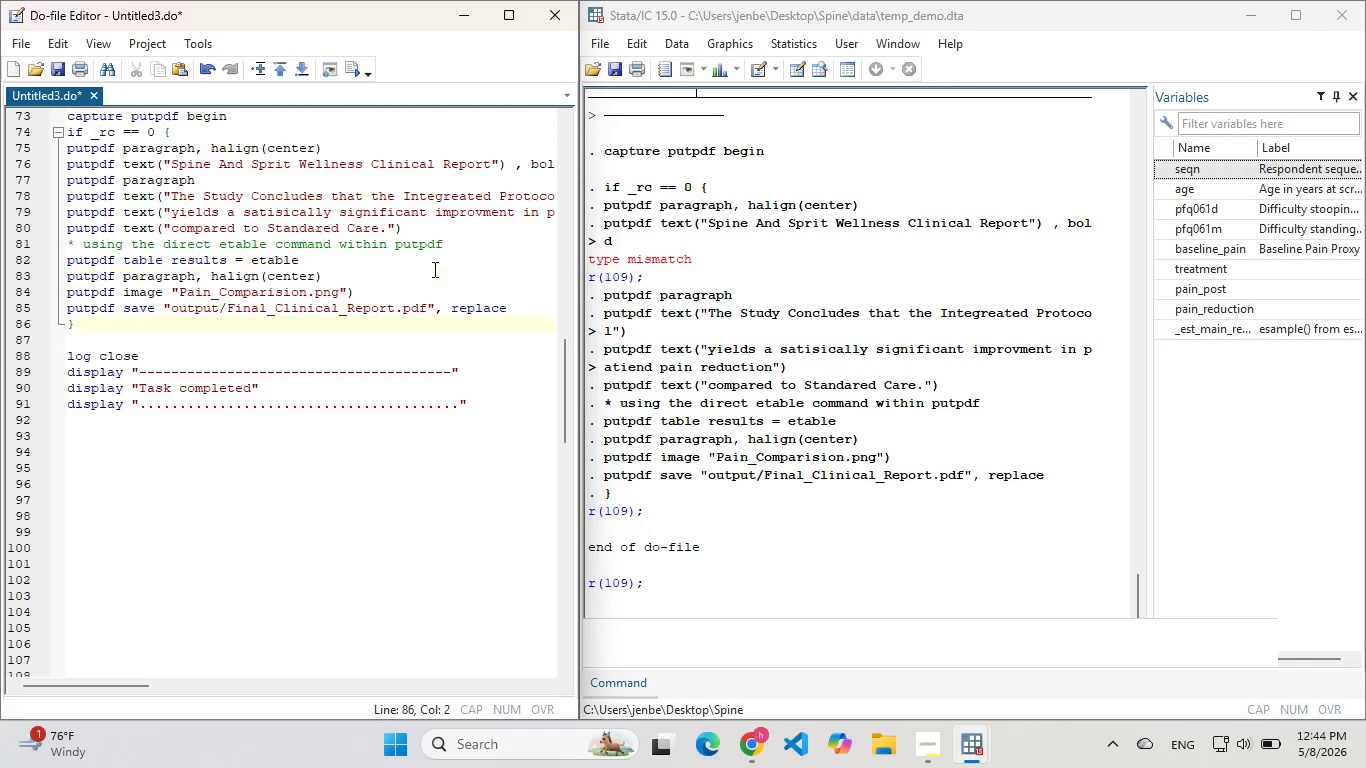 
scroll: coordinate [342, 260], scroll_direction: up, amount: 2.0
 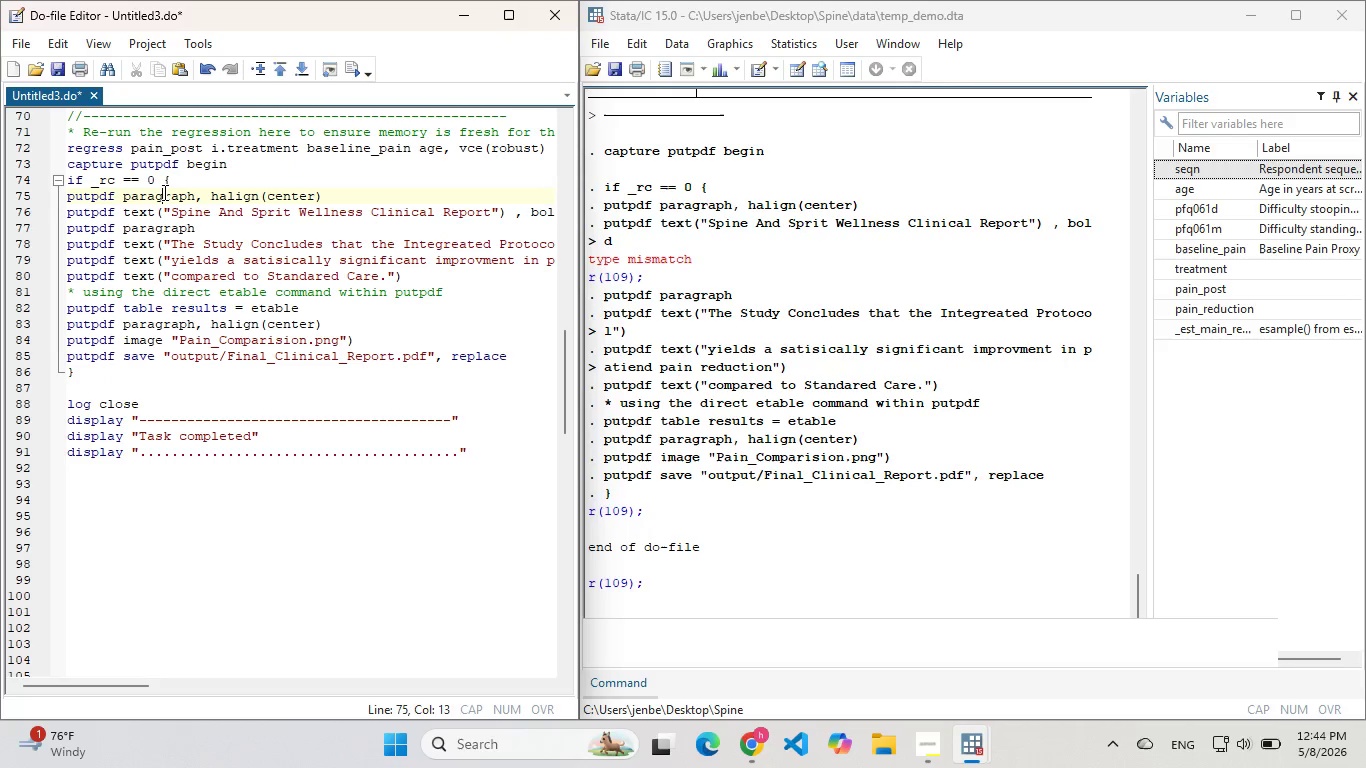 
double_click([163, 192])
 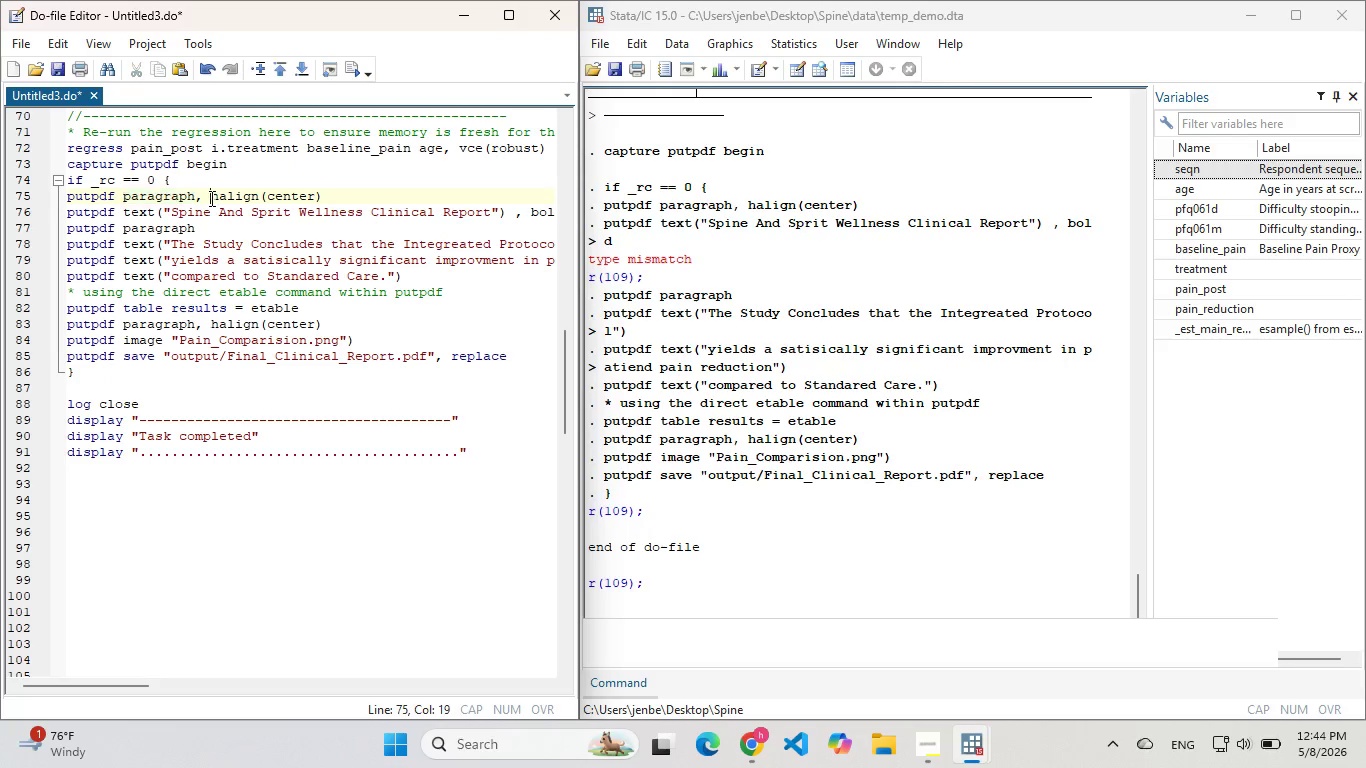 
left_click([210, 198])
 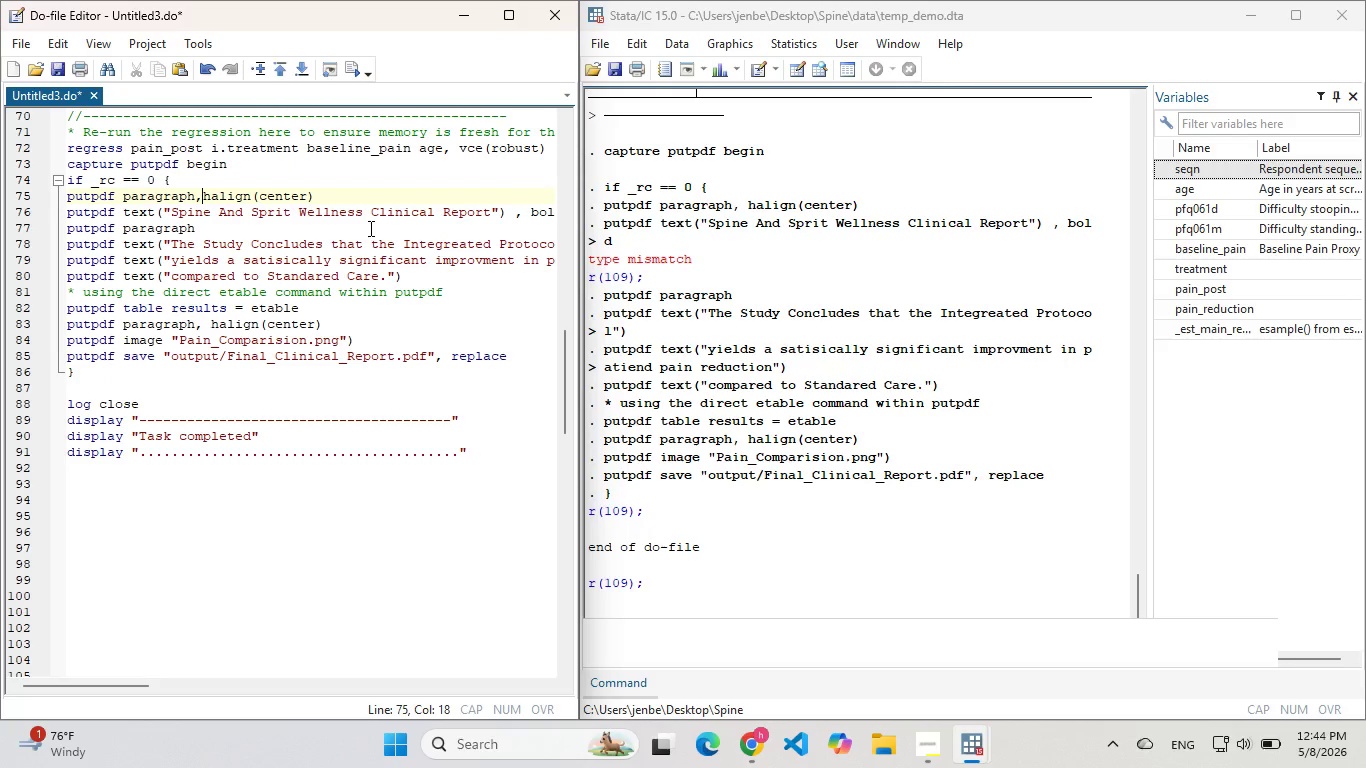 
key(Backspace)
 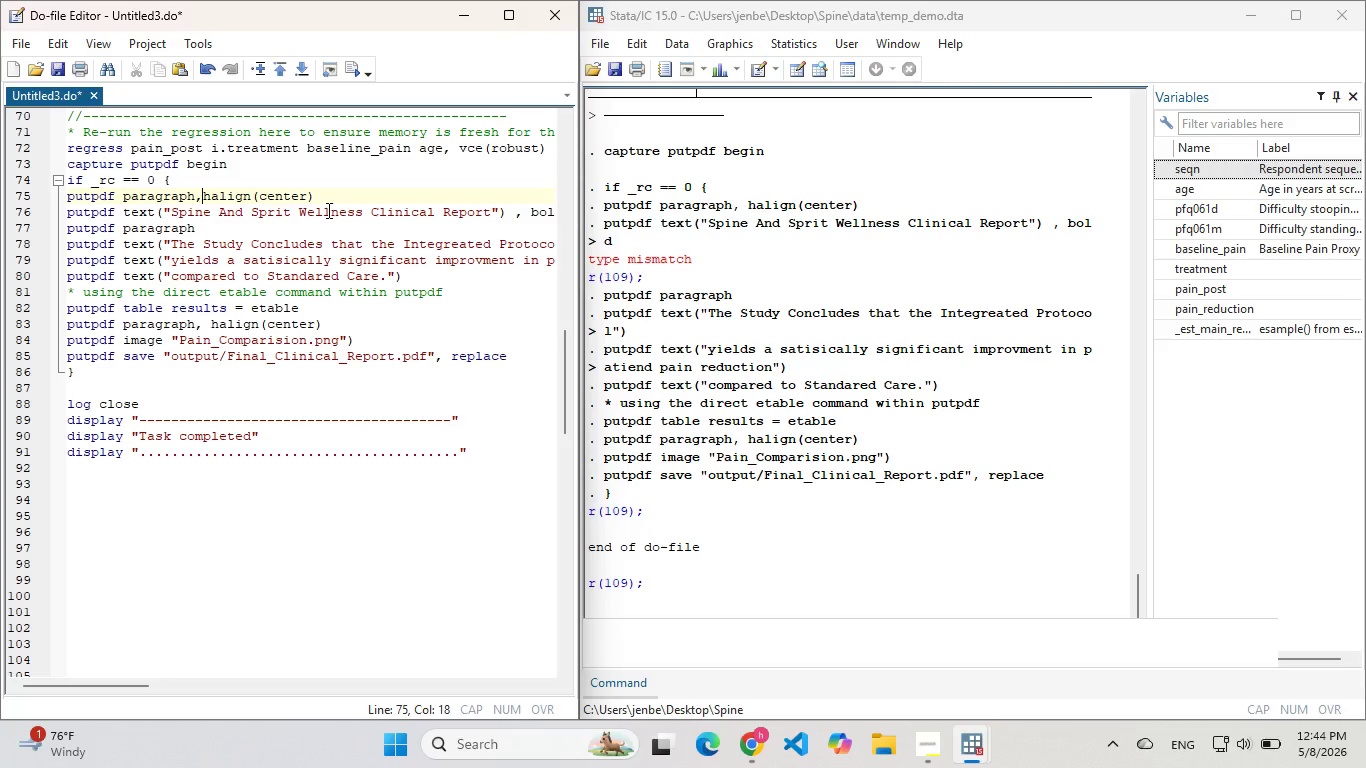 
wait(11.66)
 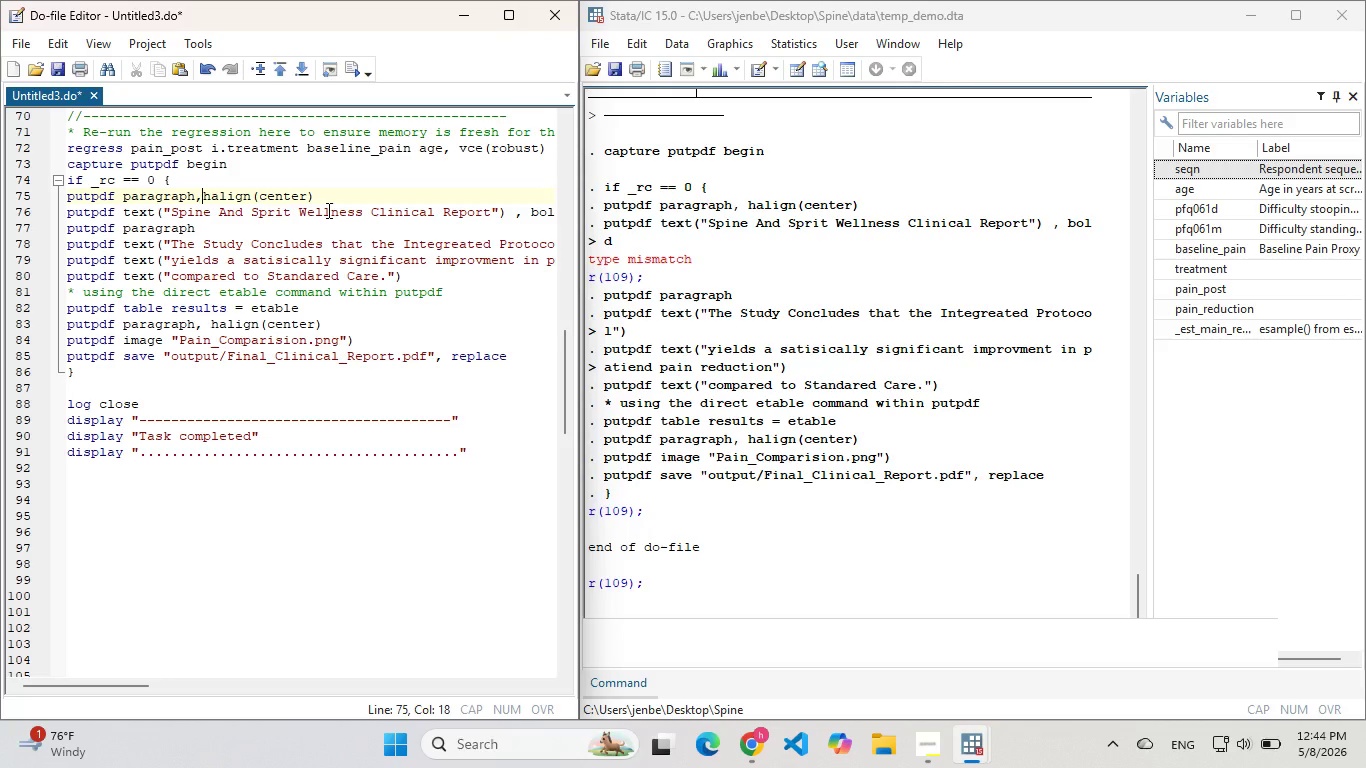 
left_click_drag(start_coordinate=[519, 212], to_coordinate=[448, 216])
 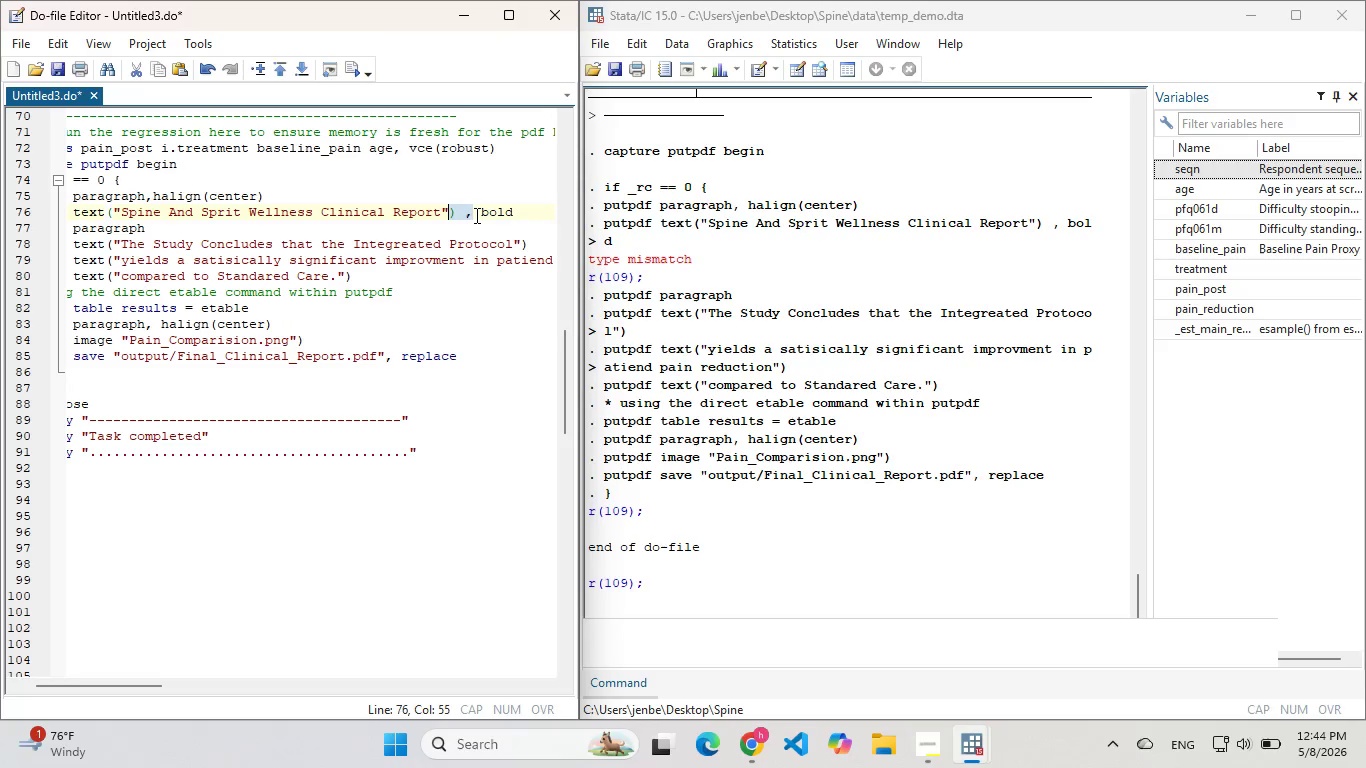 
left_click([475, 215])
 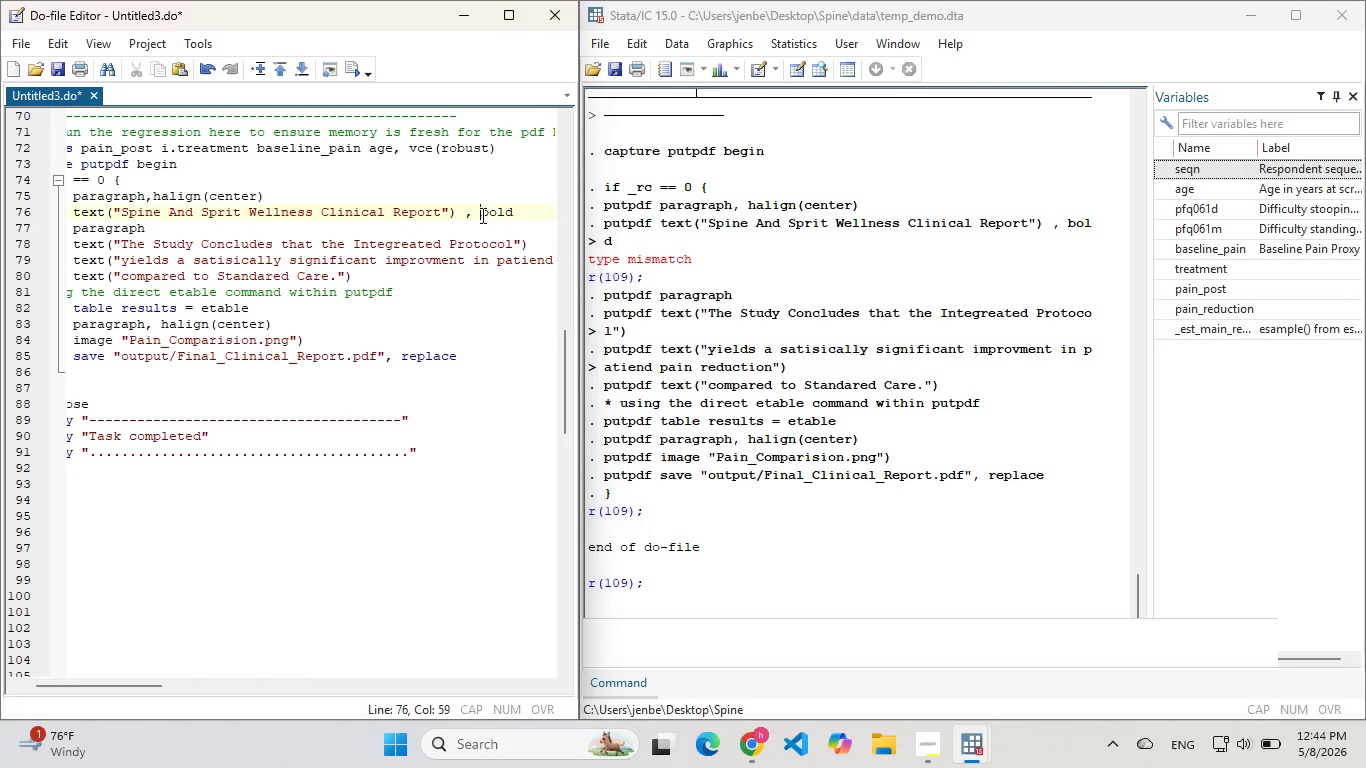 
left_click([481, 215])
 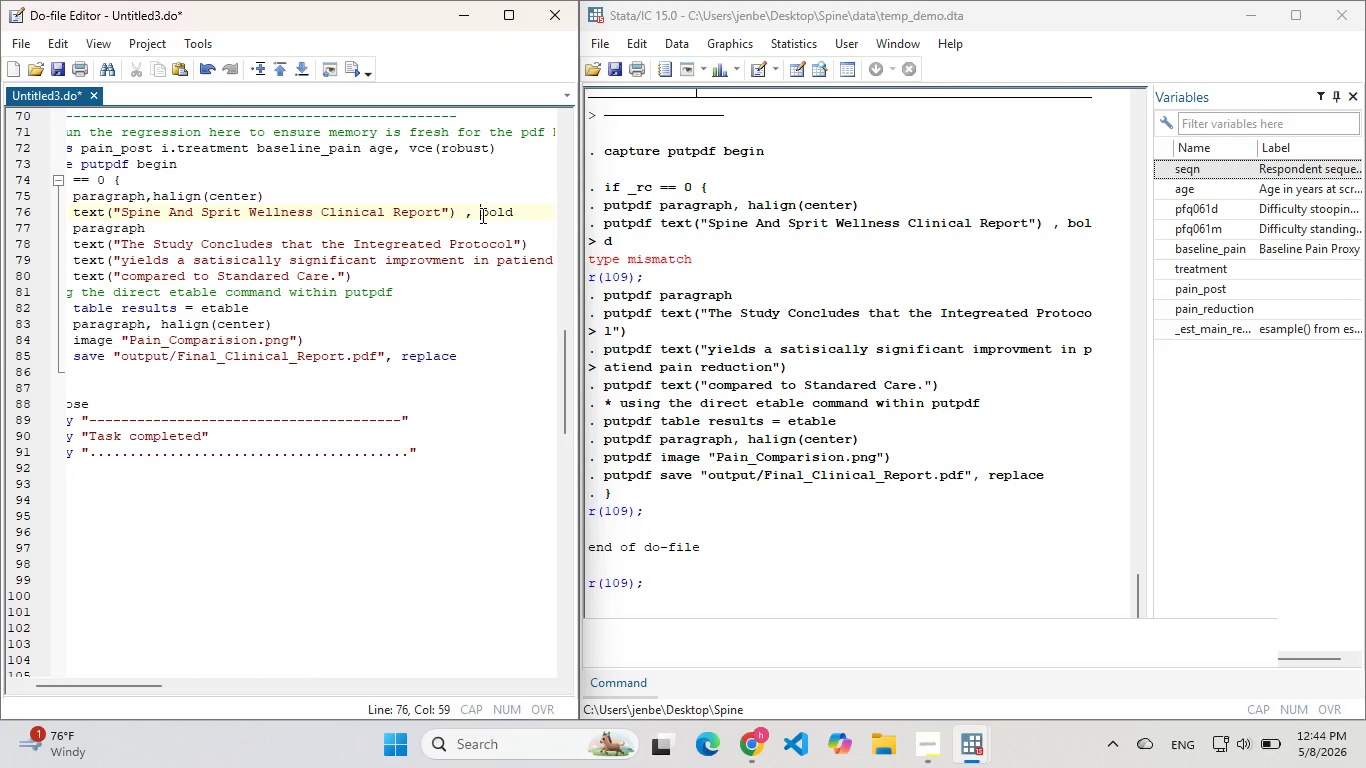 
key(Backspace)
 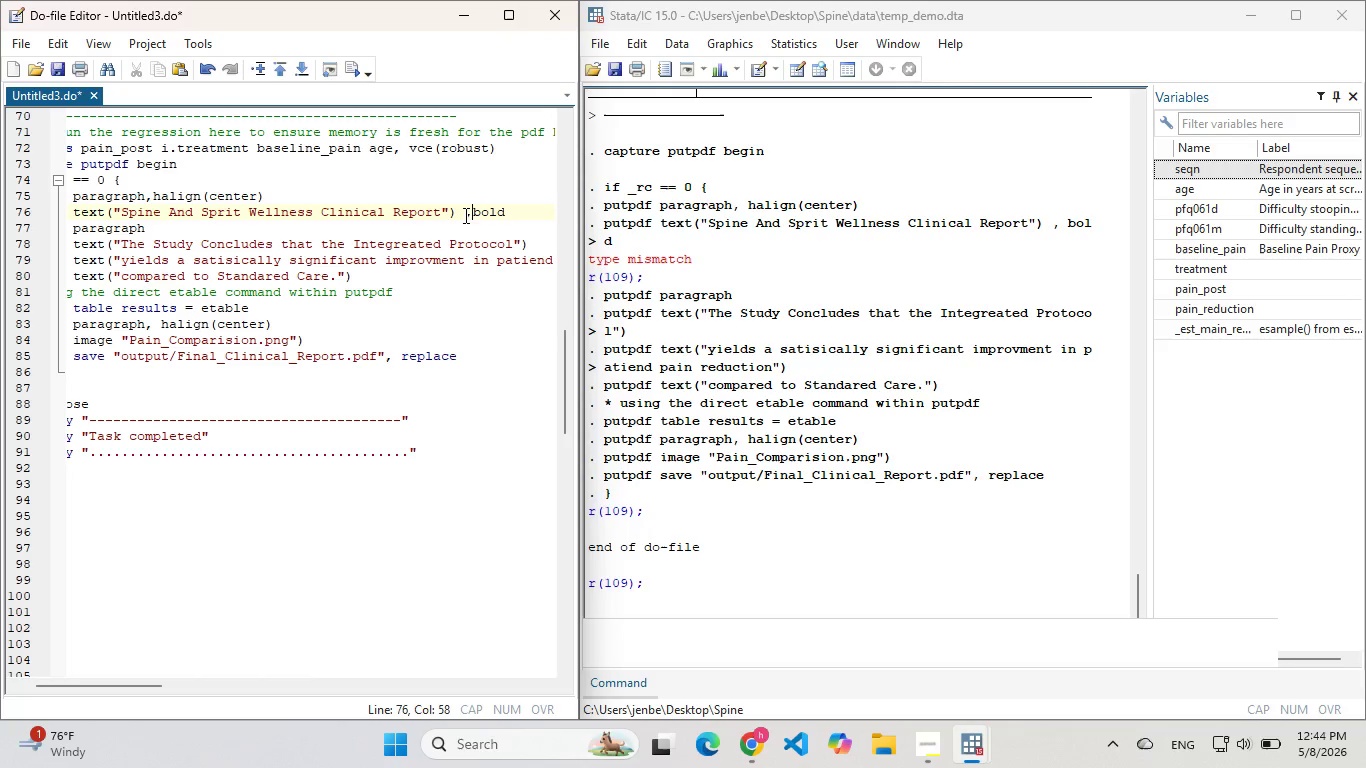 
left_click([464, 215])
 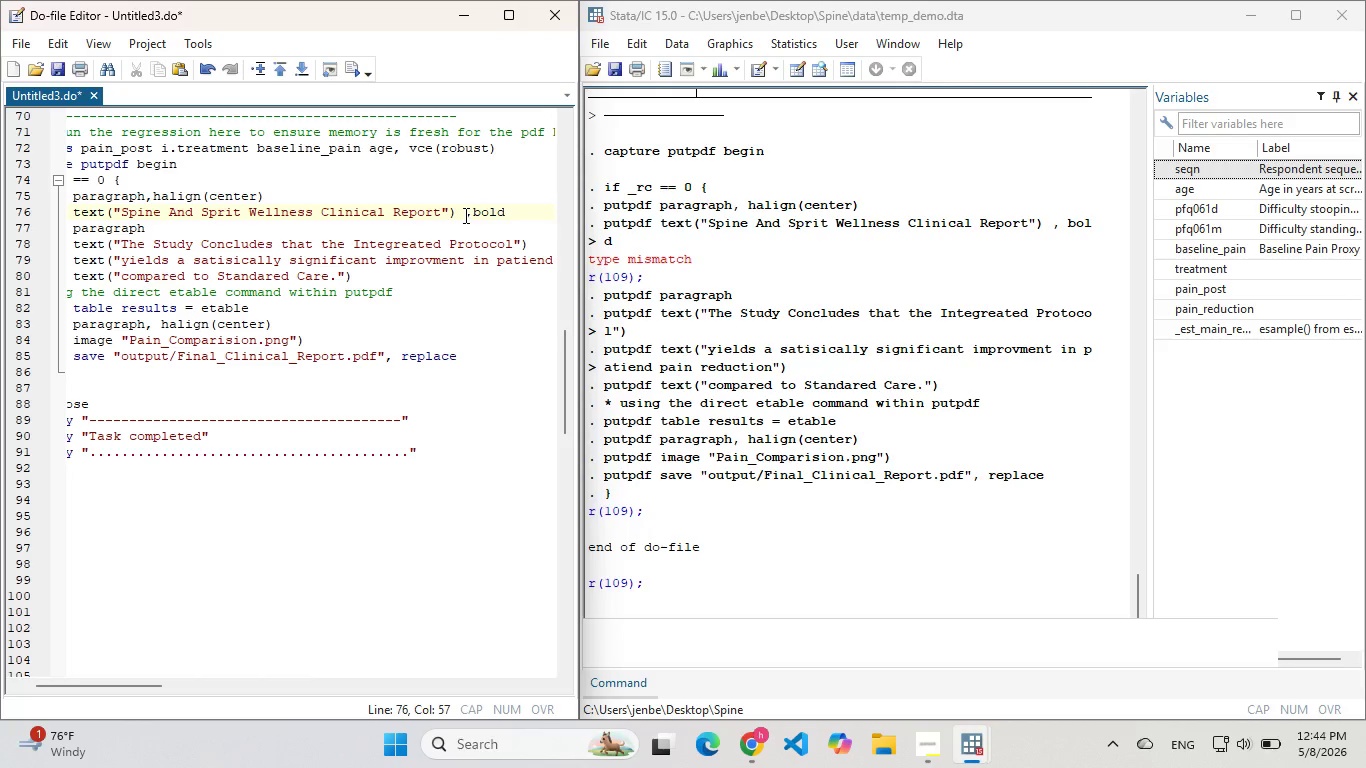 
key(Backspace)
 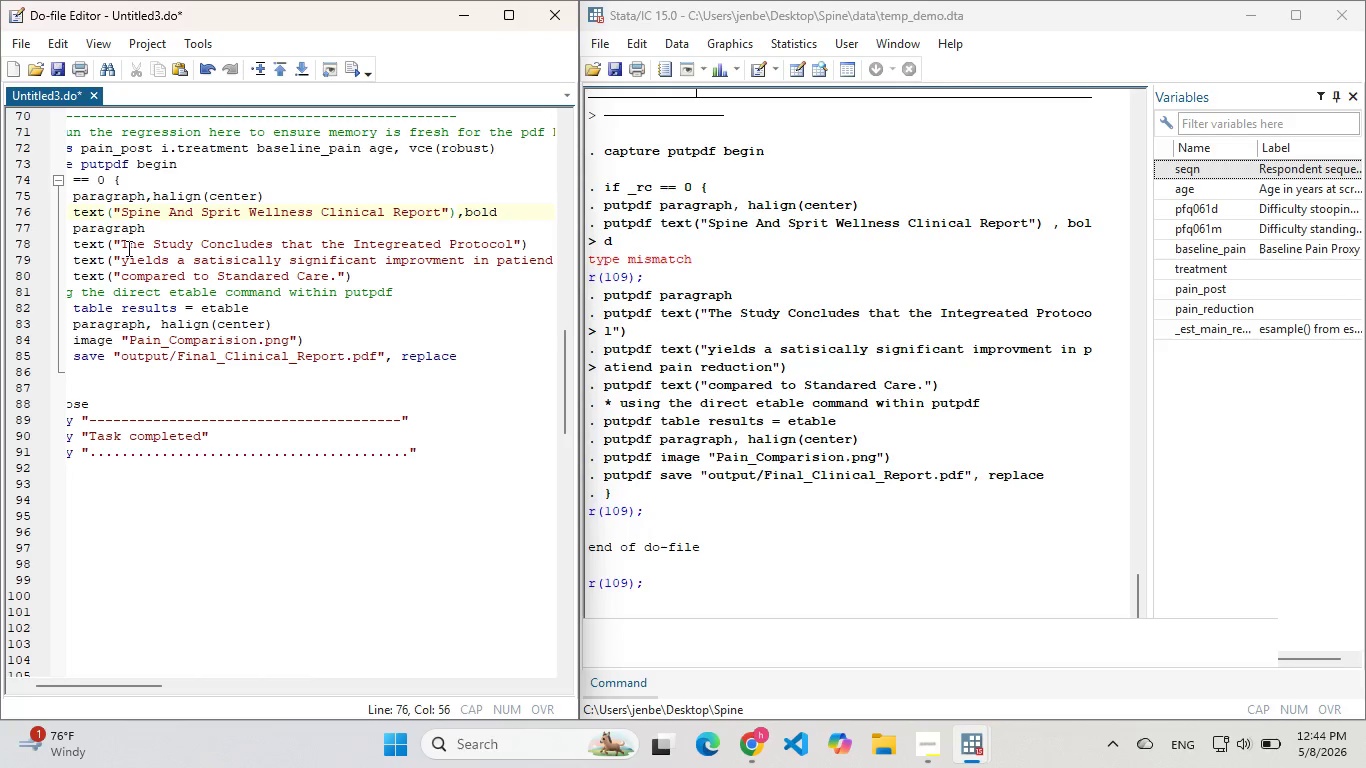 
wait(8.59)
 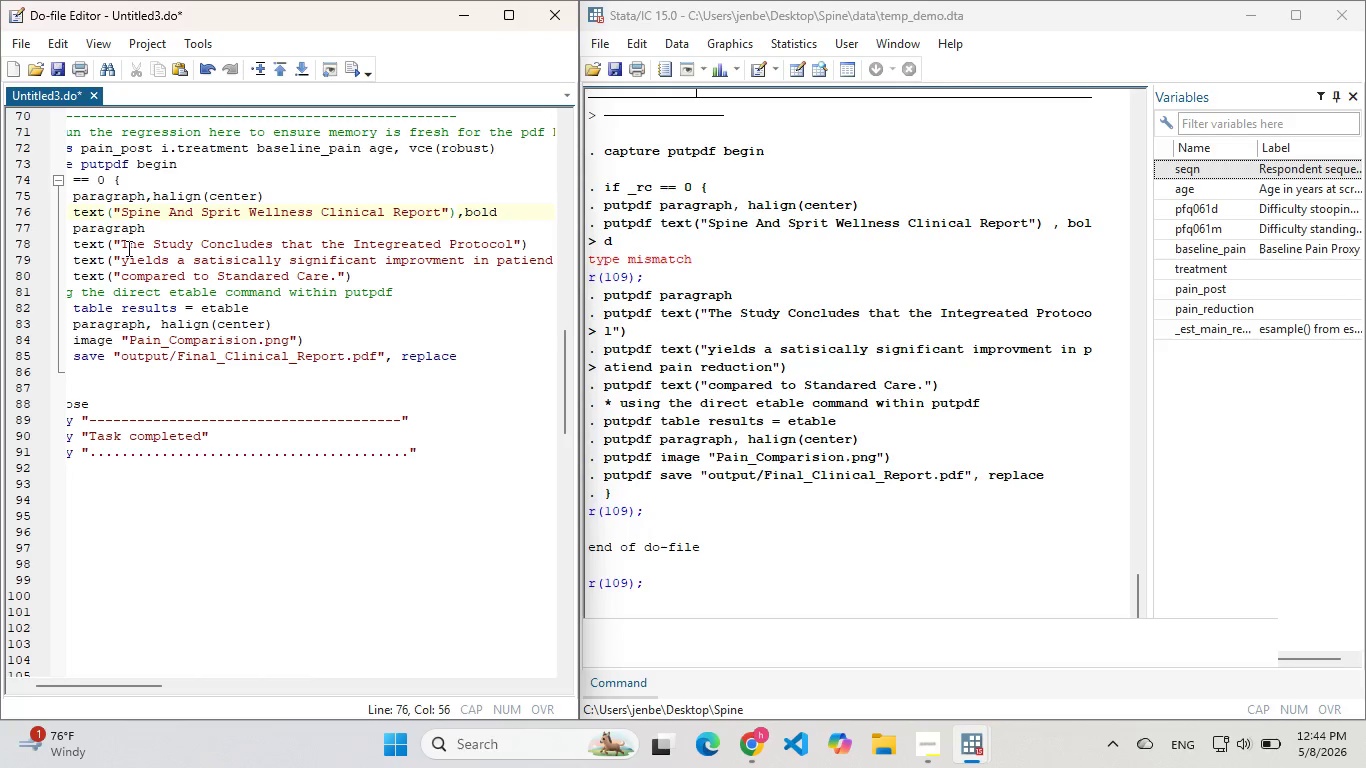 
left_click([71, 231])
 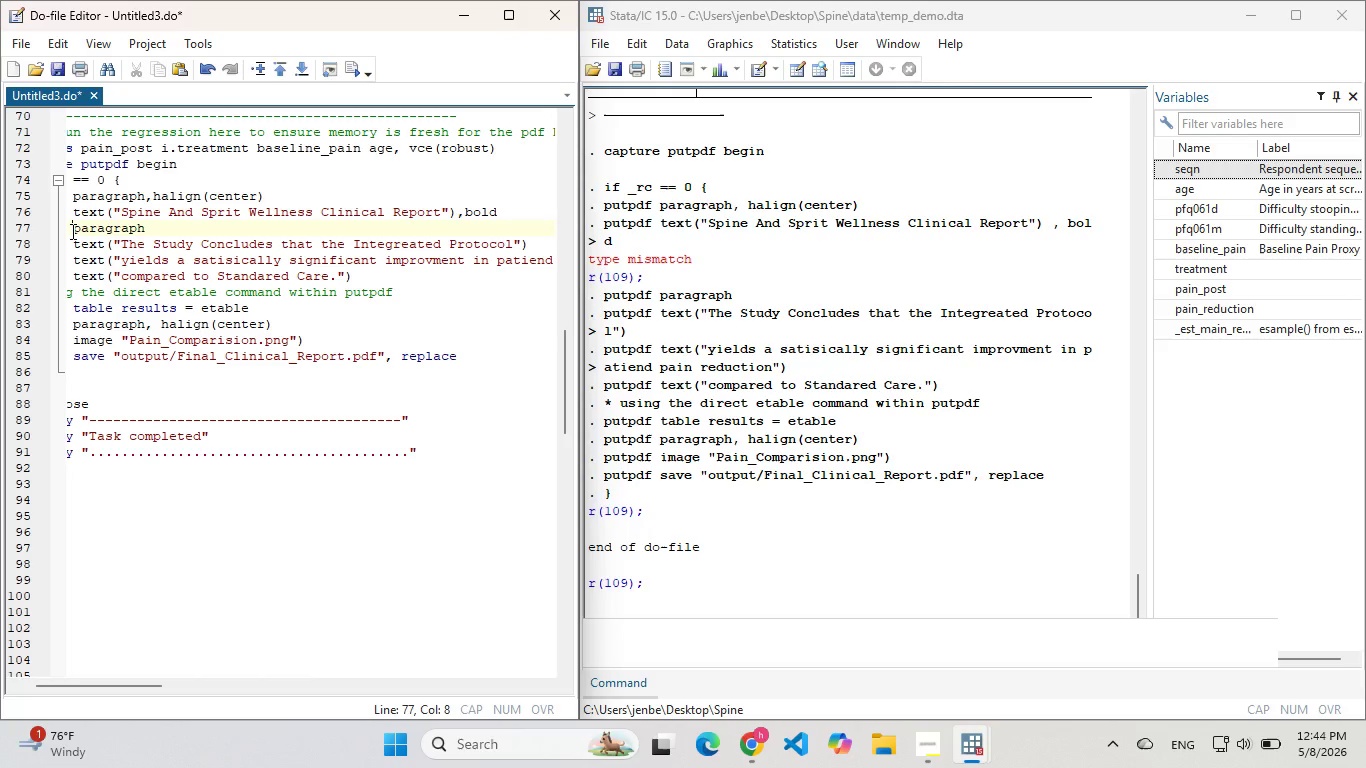 
type(putpdf )
 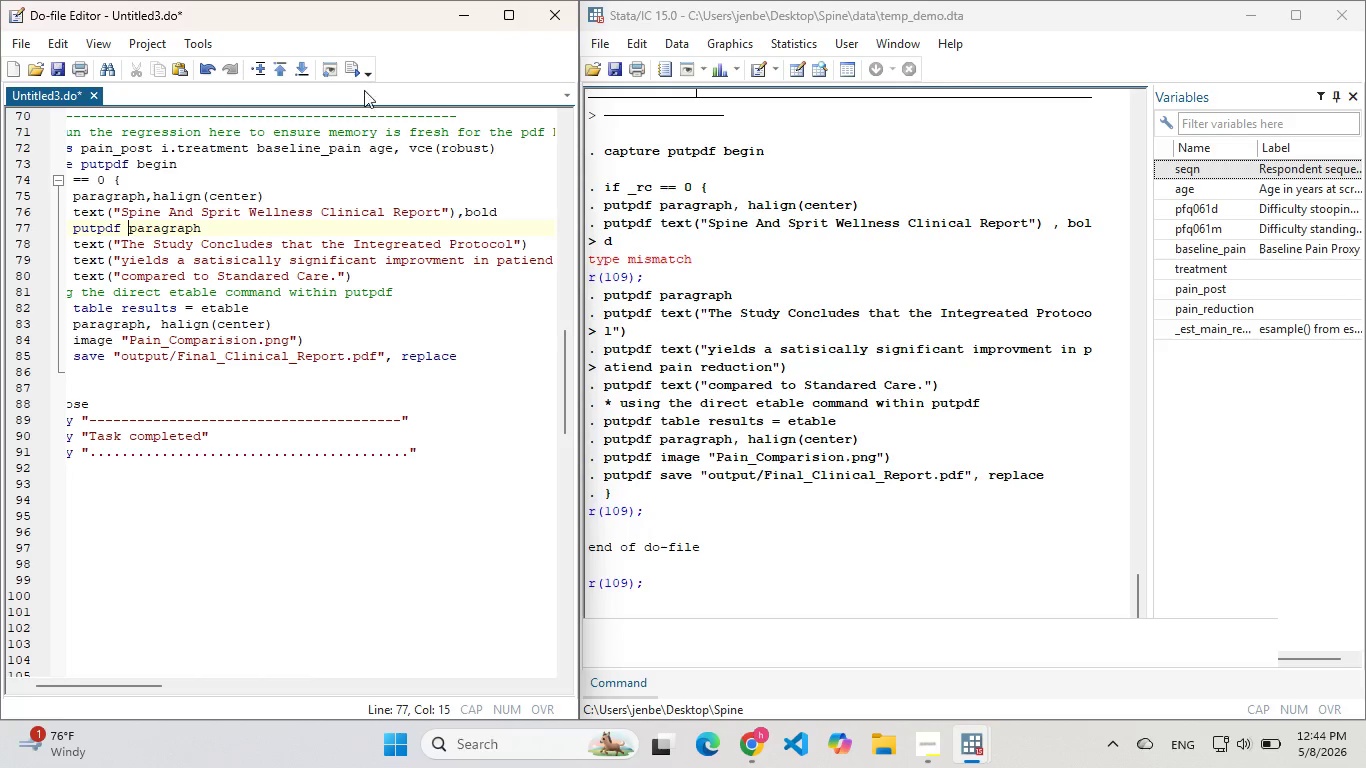 
left_click([356, 75])
 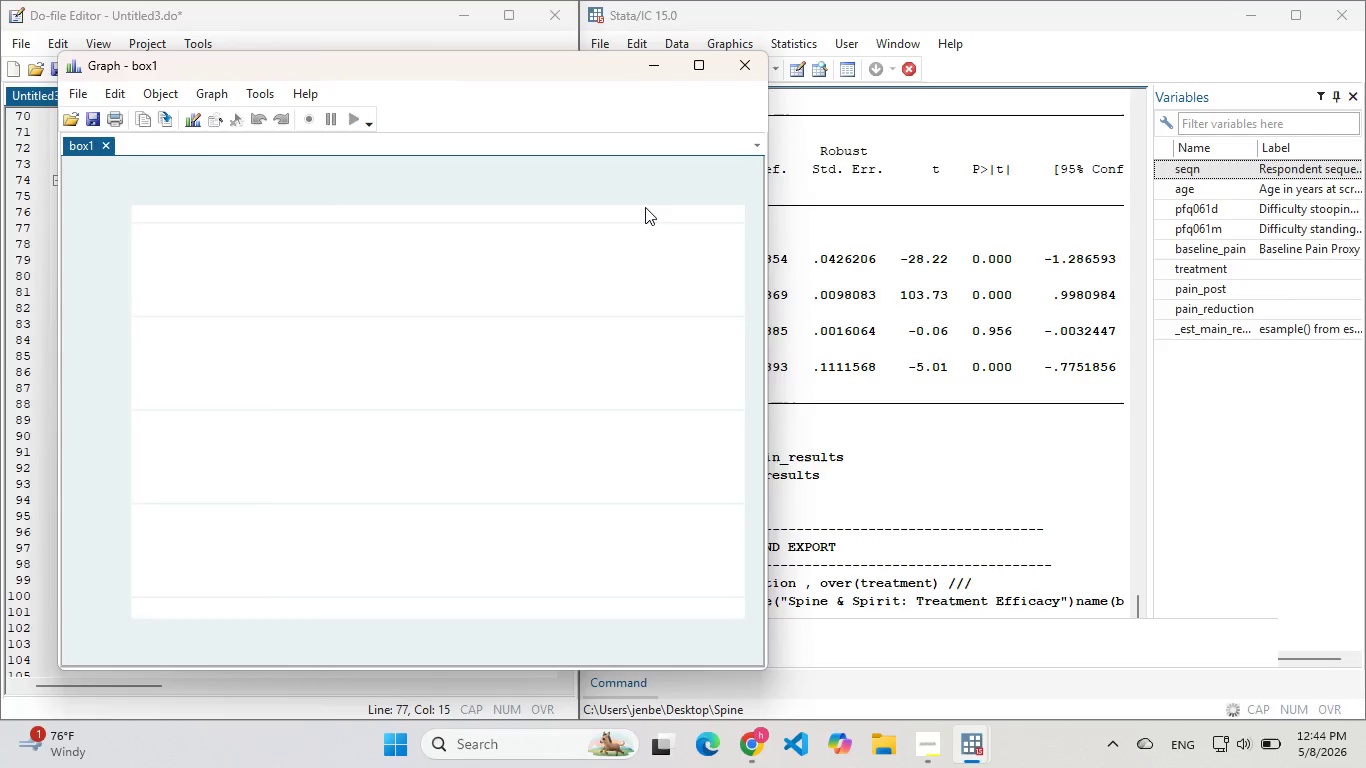 
left_click([660, 74])
 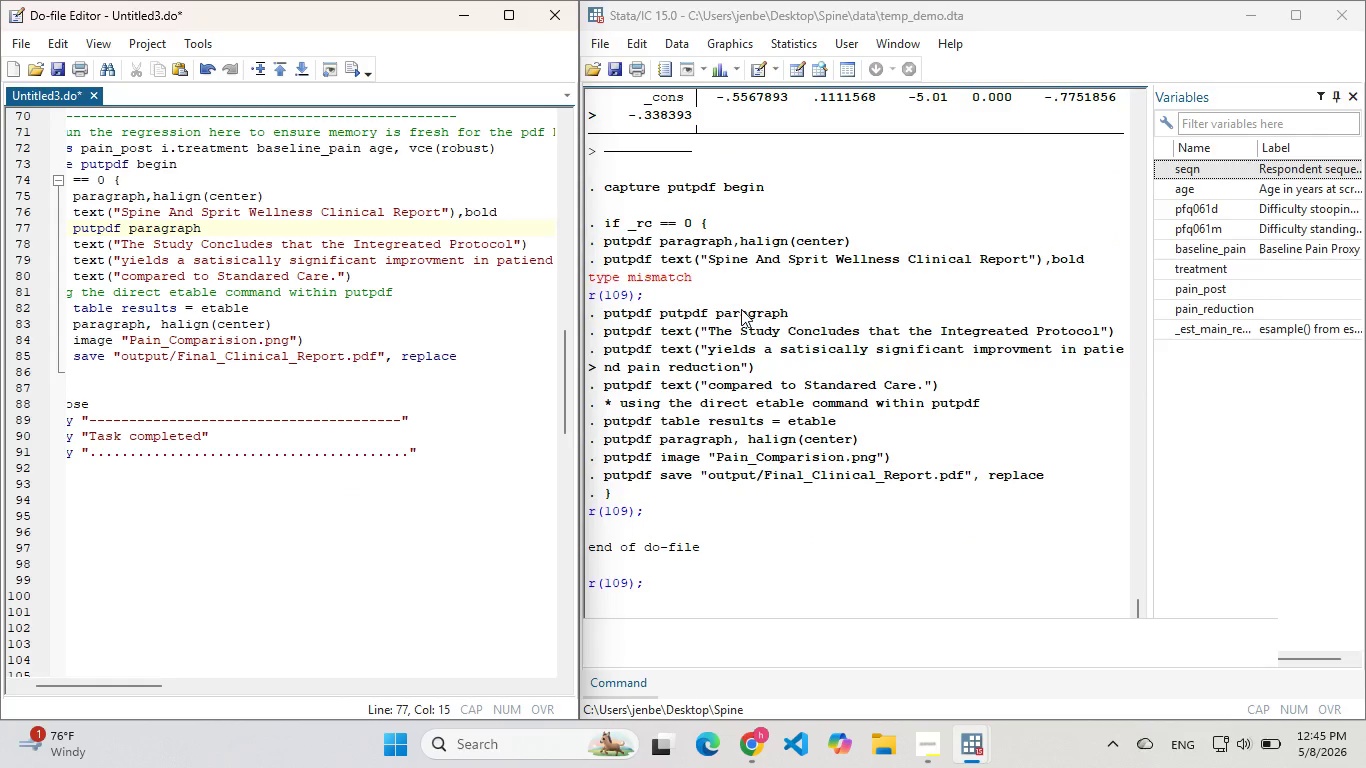 
wait(6.05)
 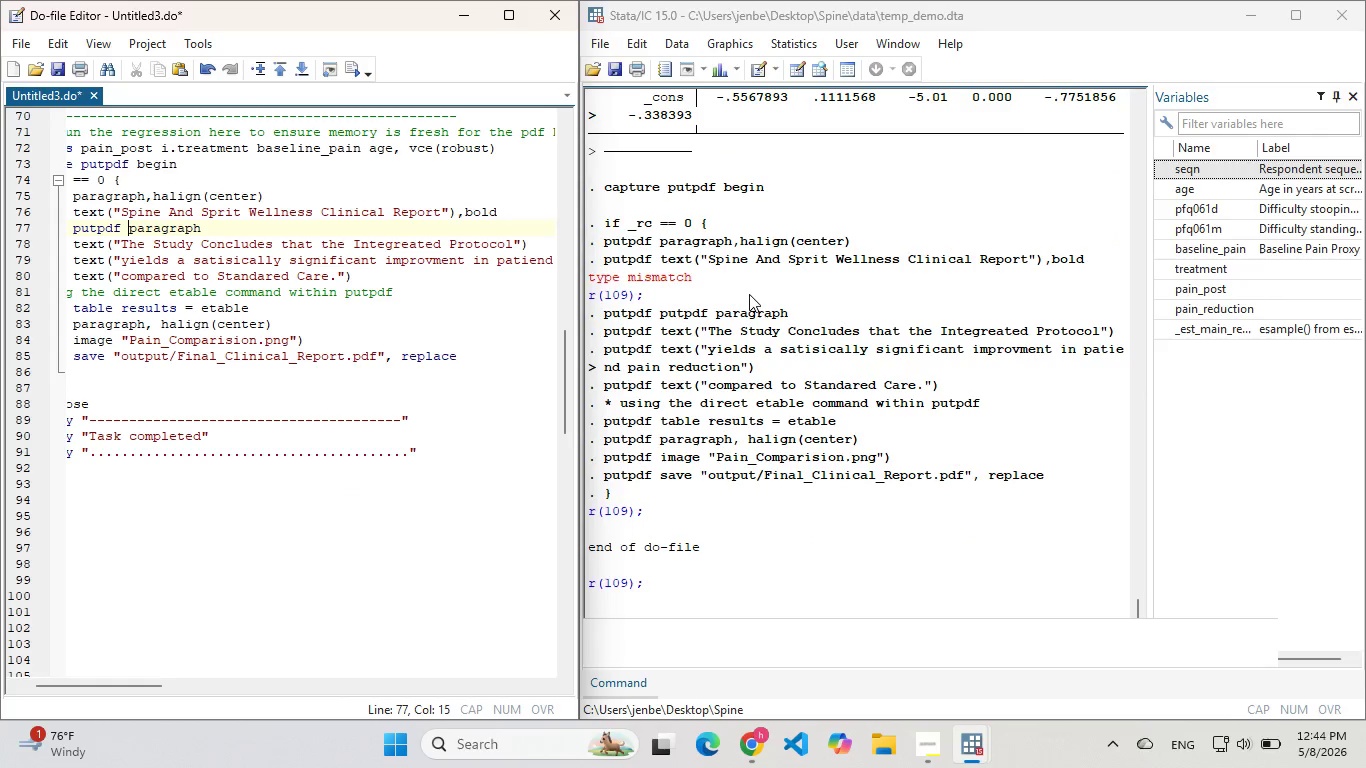 
left_click([323, 264])
 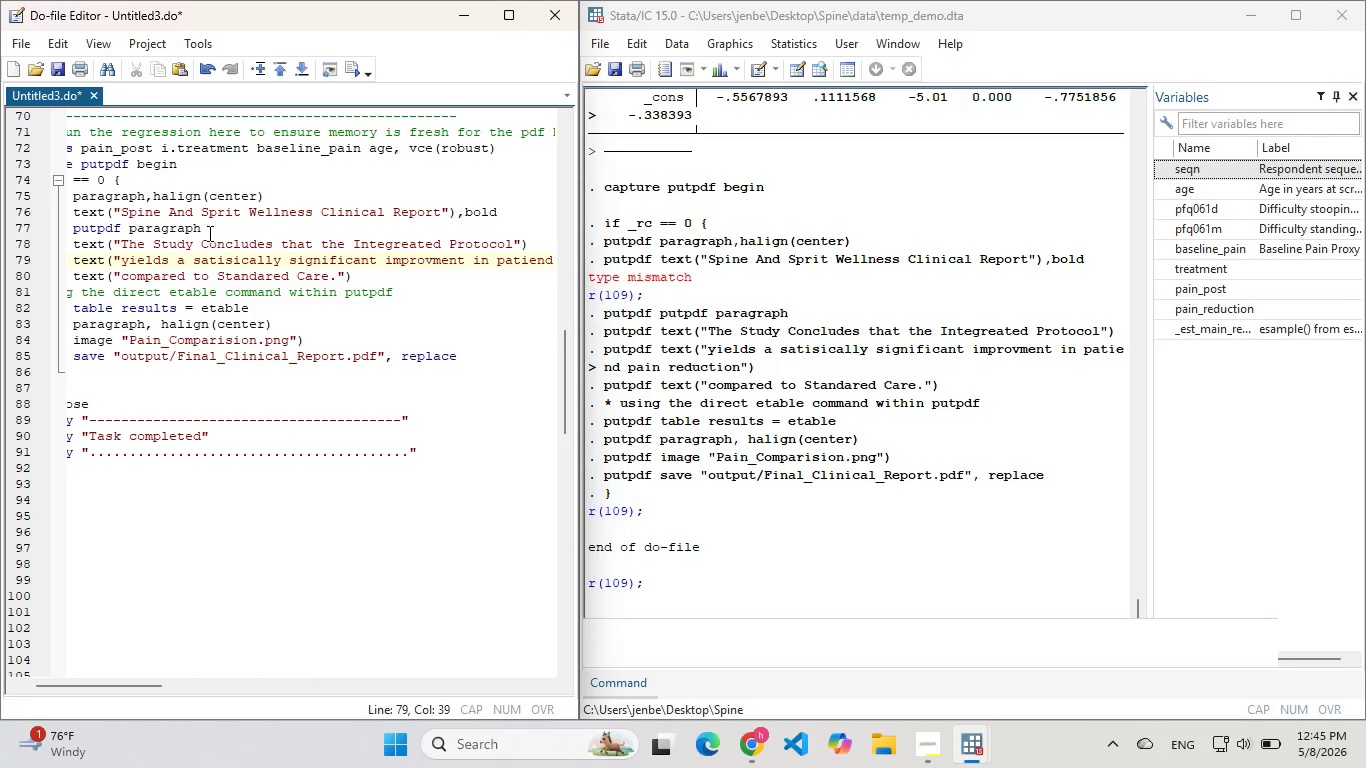 
left_click_drag(start_coordinate=[208, 233], to_coordinate=[23, 216])
 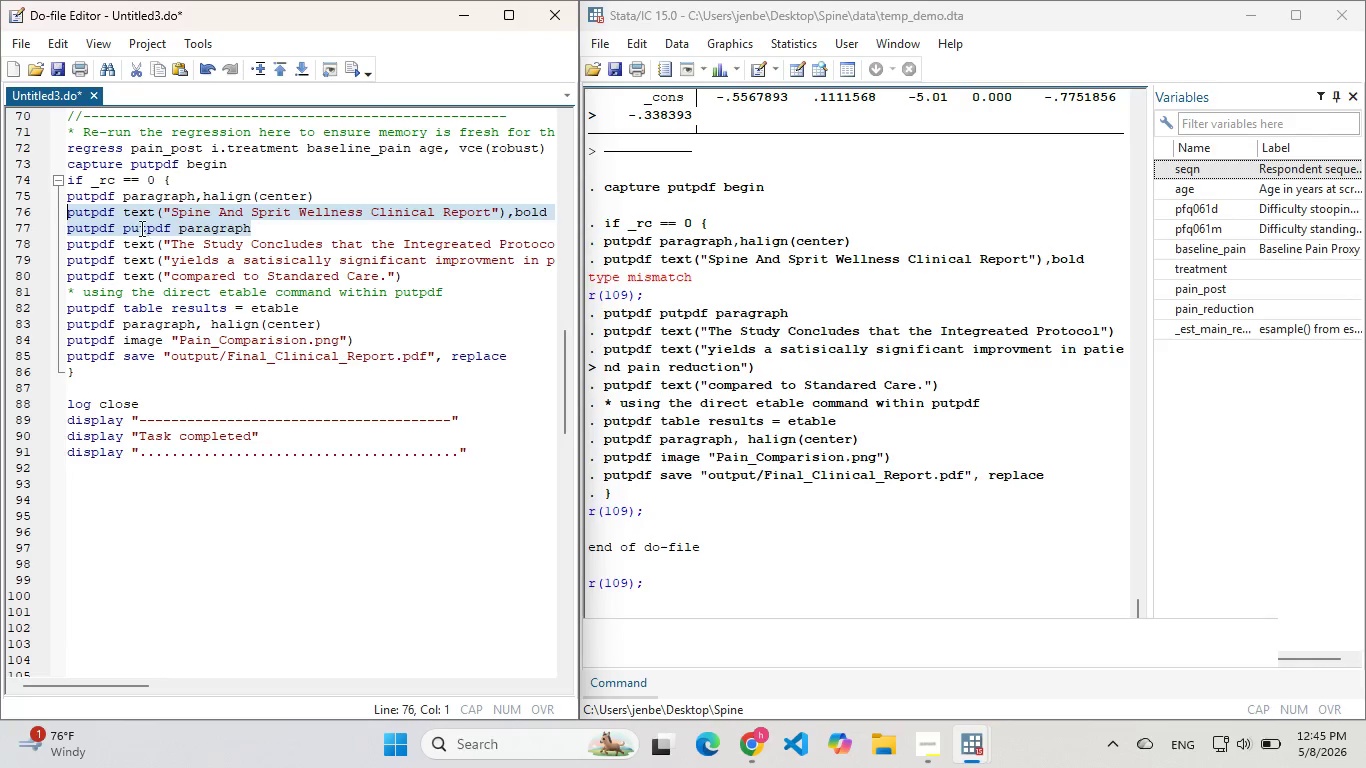 
double_click([140, 228])
 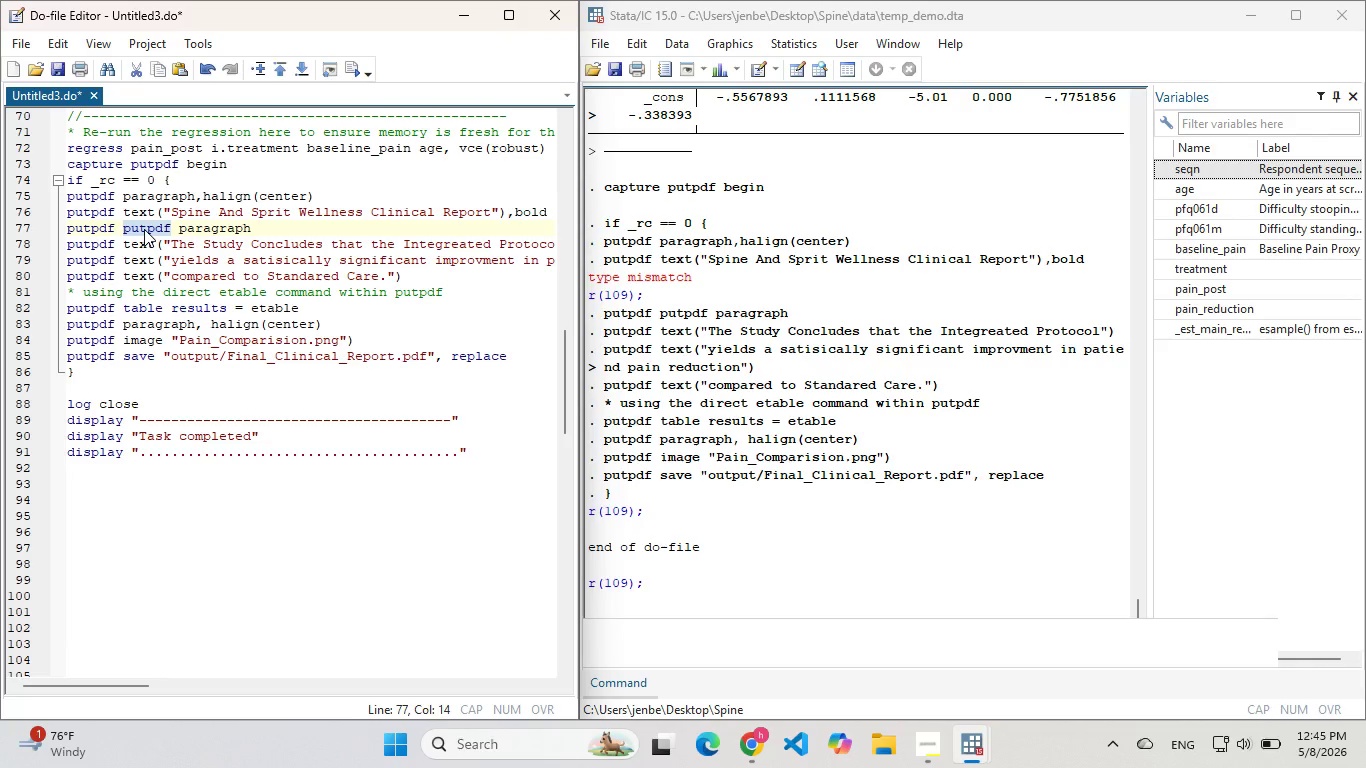 
key(Backspace)
 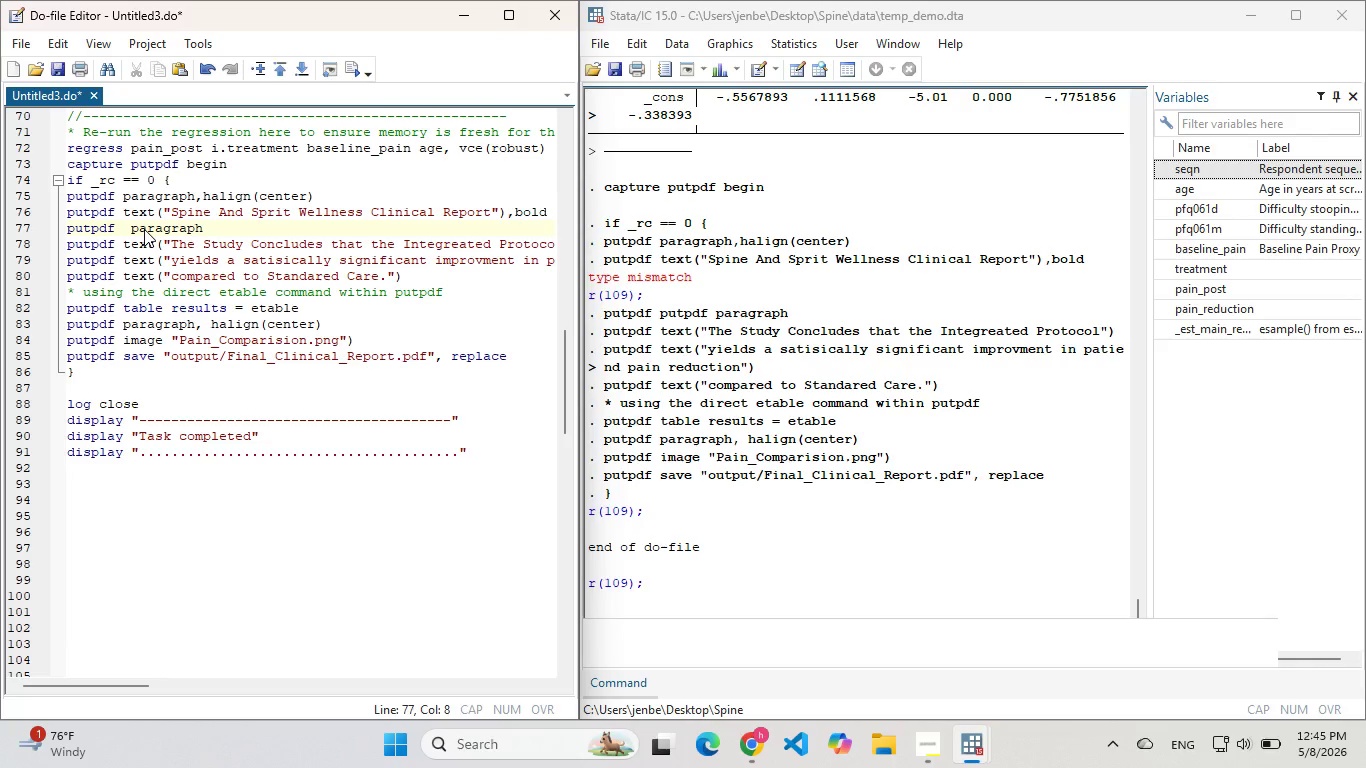 
key(ArrowRight)
 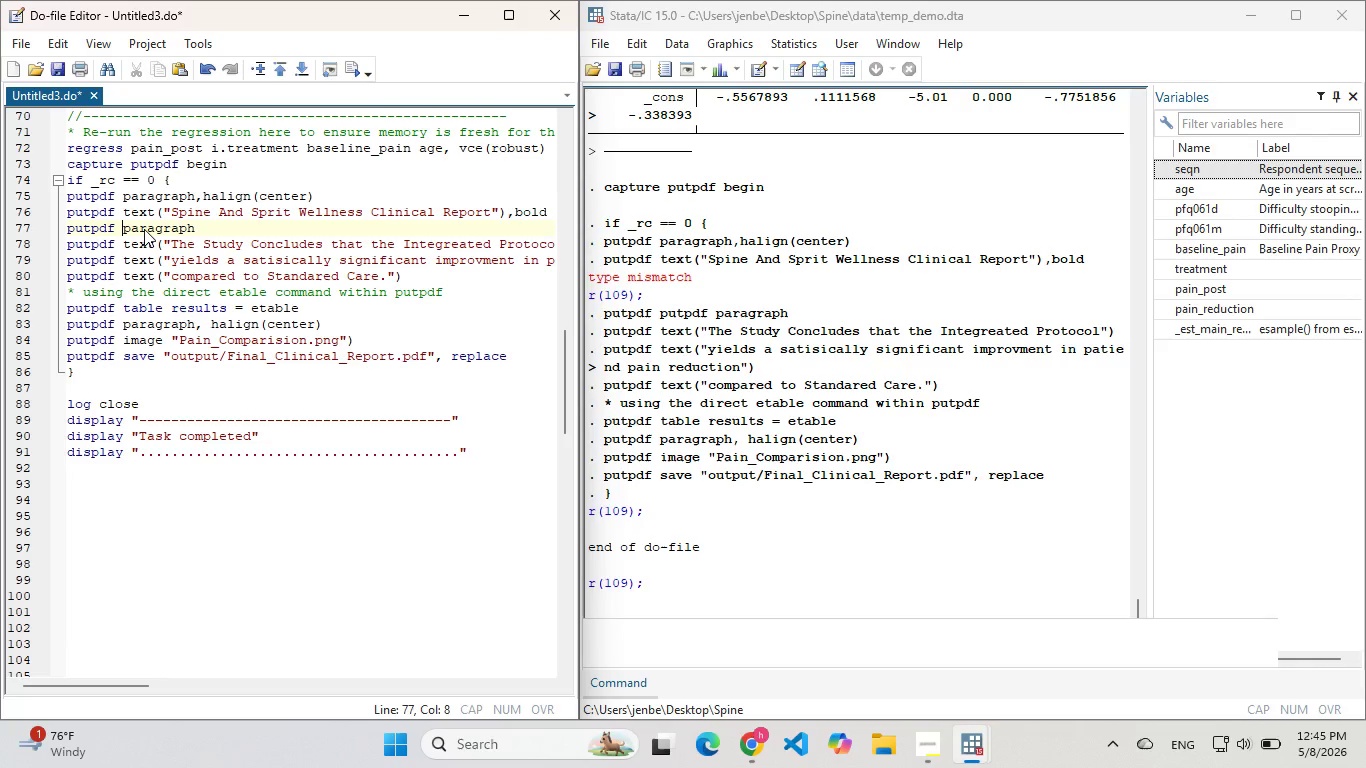 
key(Backspace)
 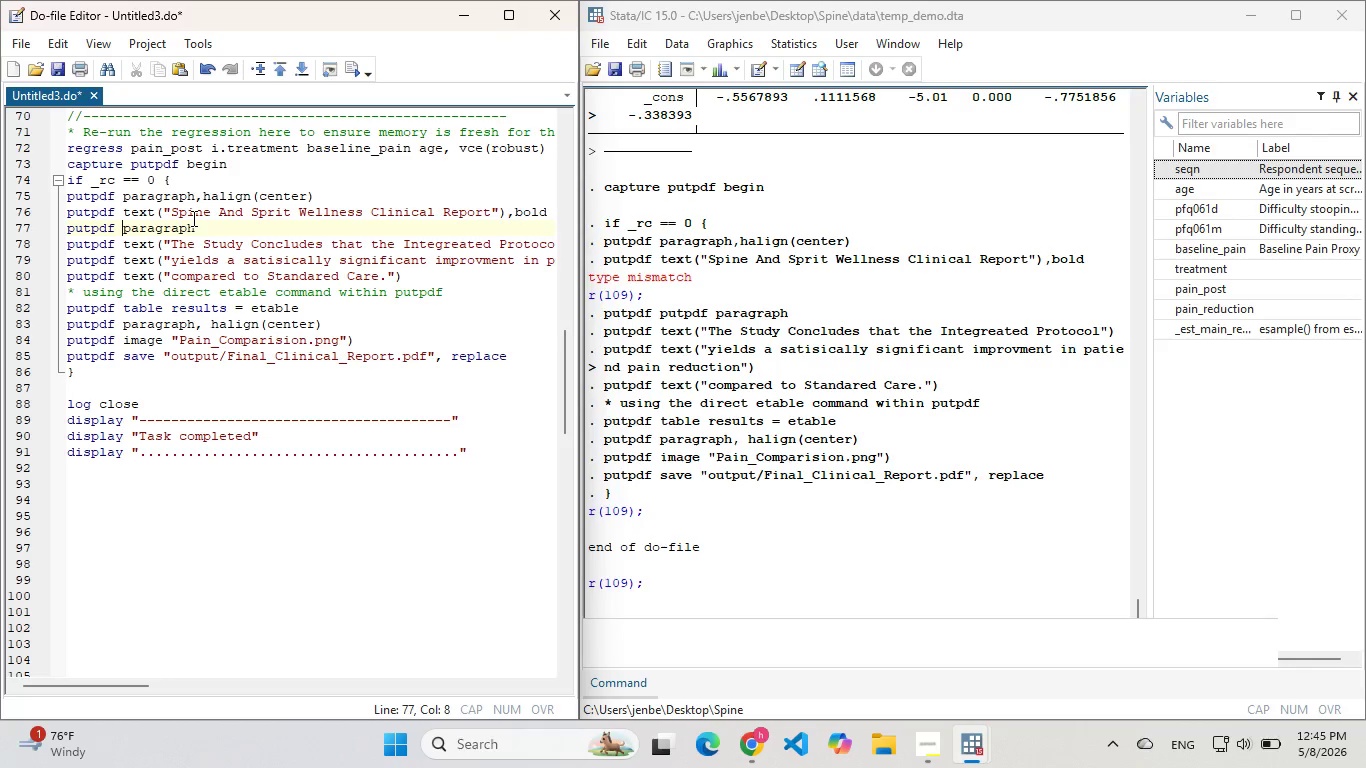 
wait(17.97)
 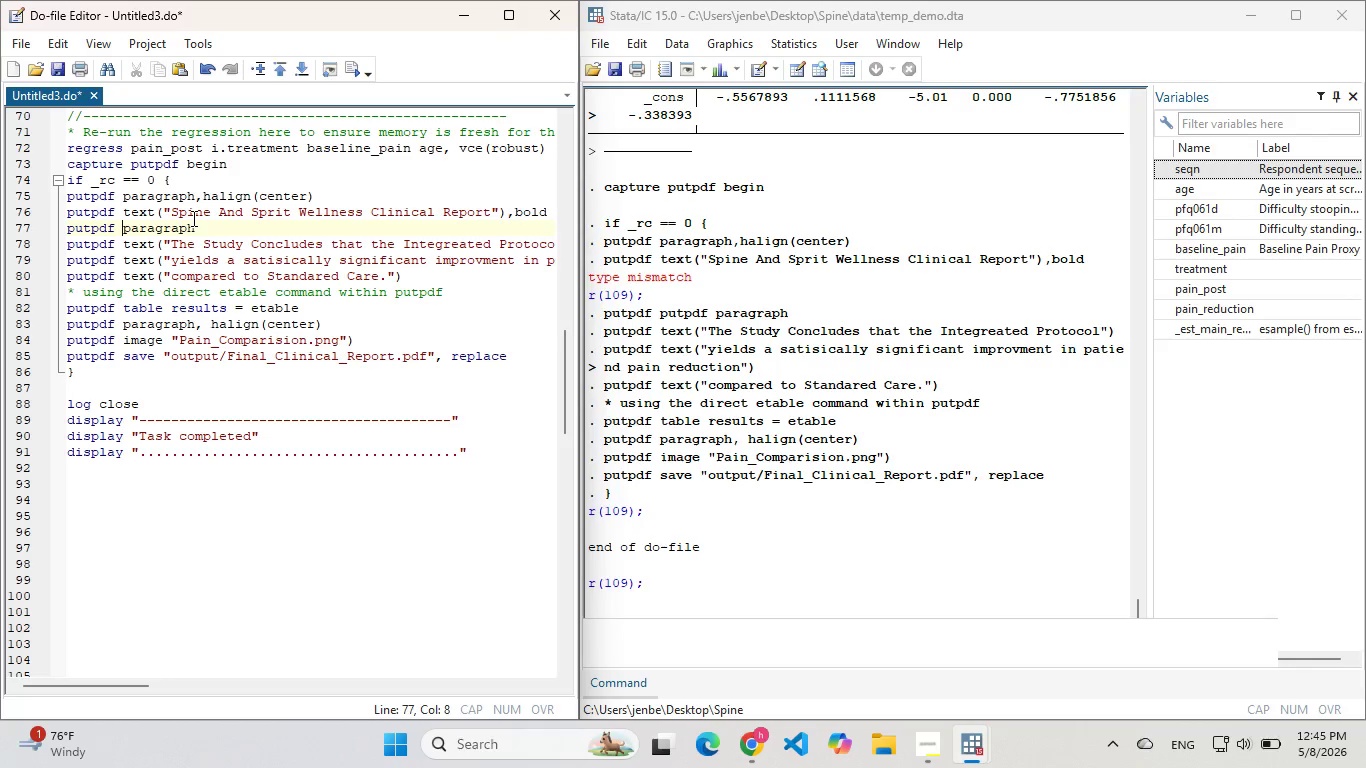 
left_click([617, 642])
 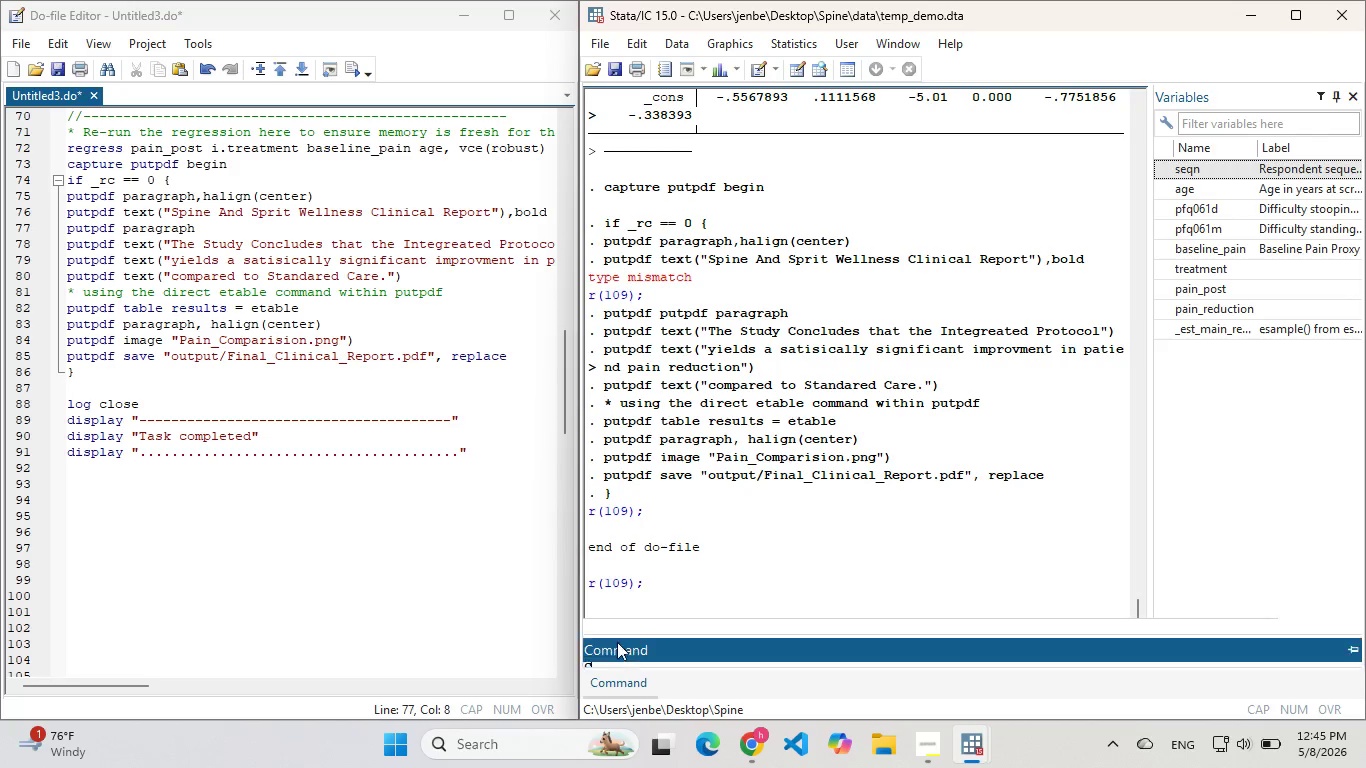 
type(cls)
 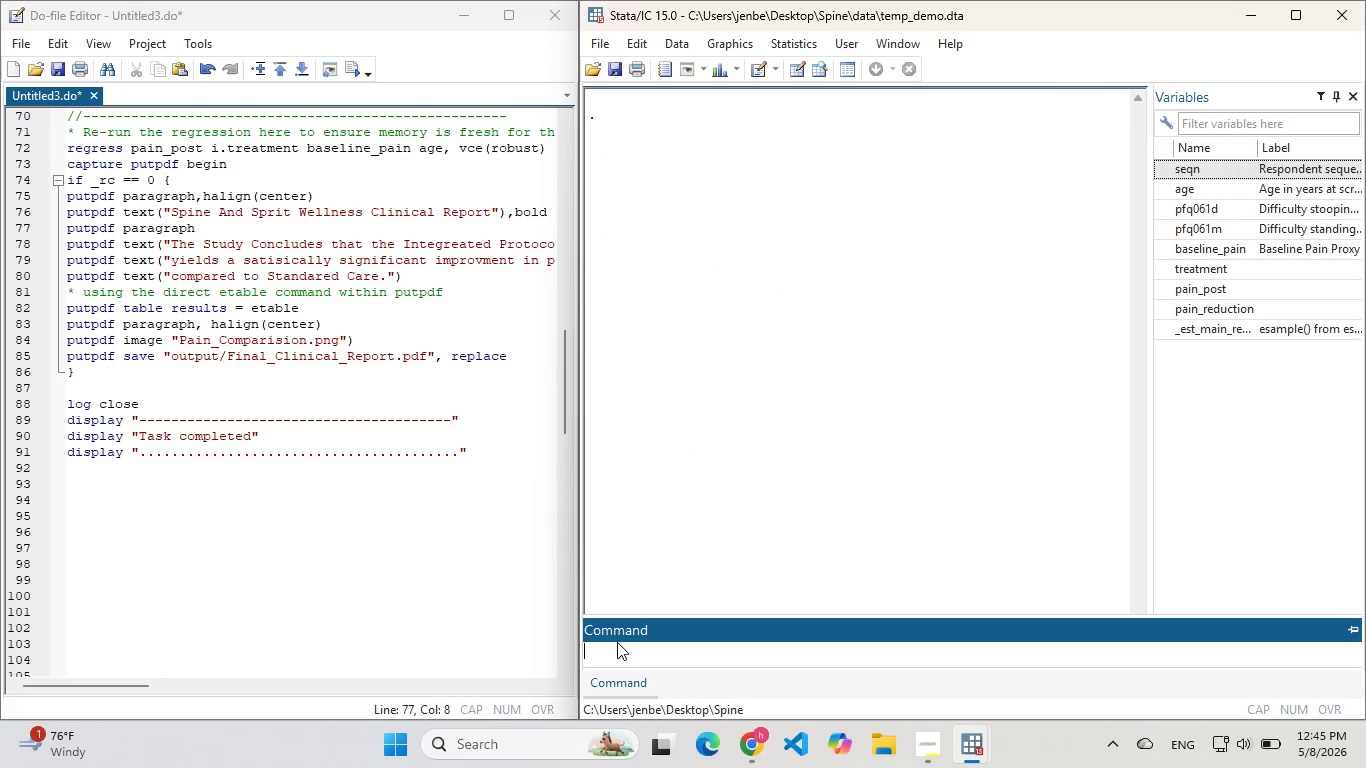 
key(Enter)
 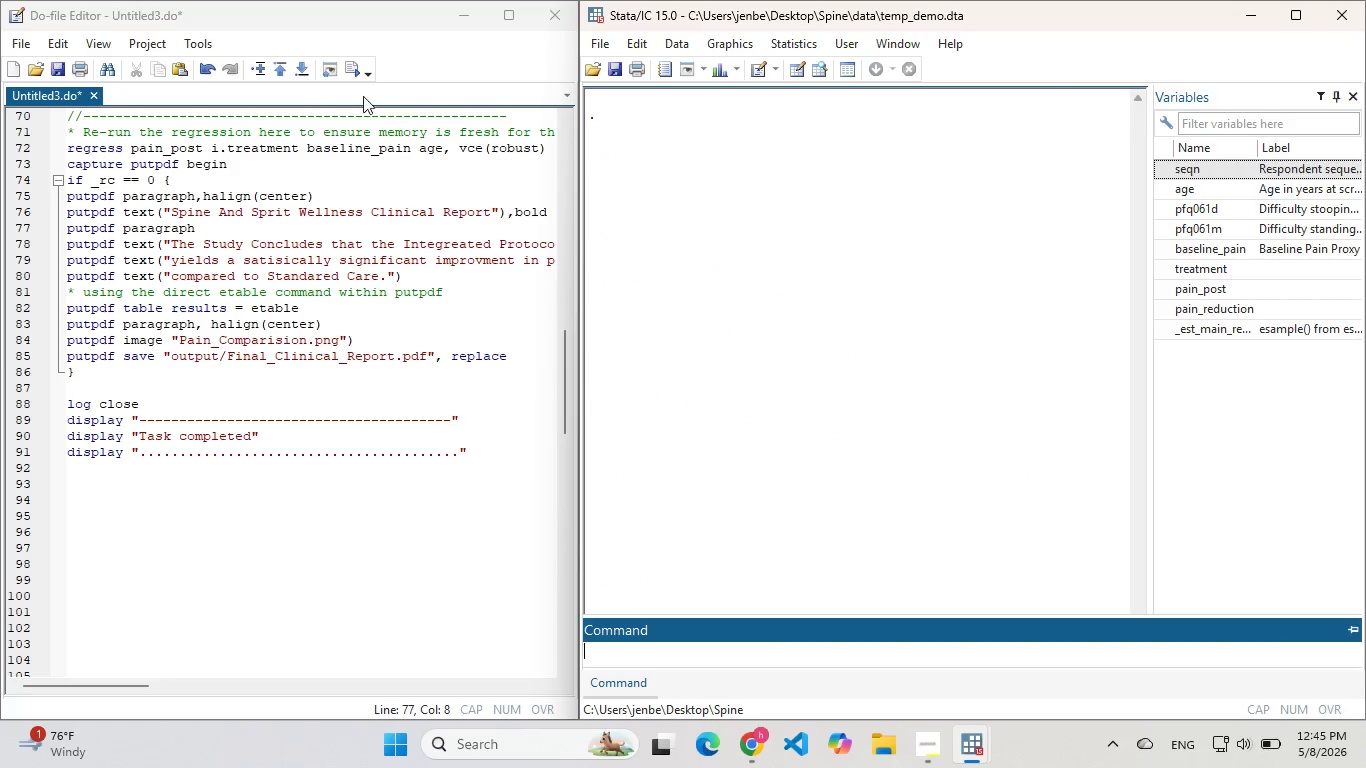 
left_click([353, 76])
 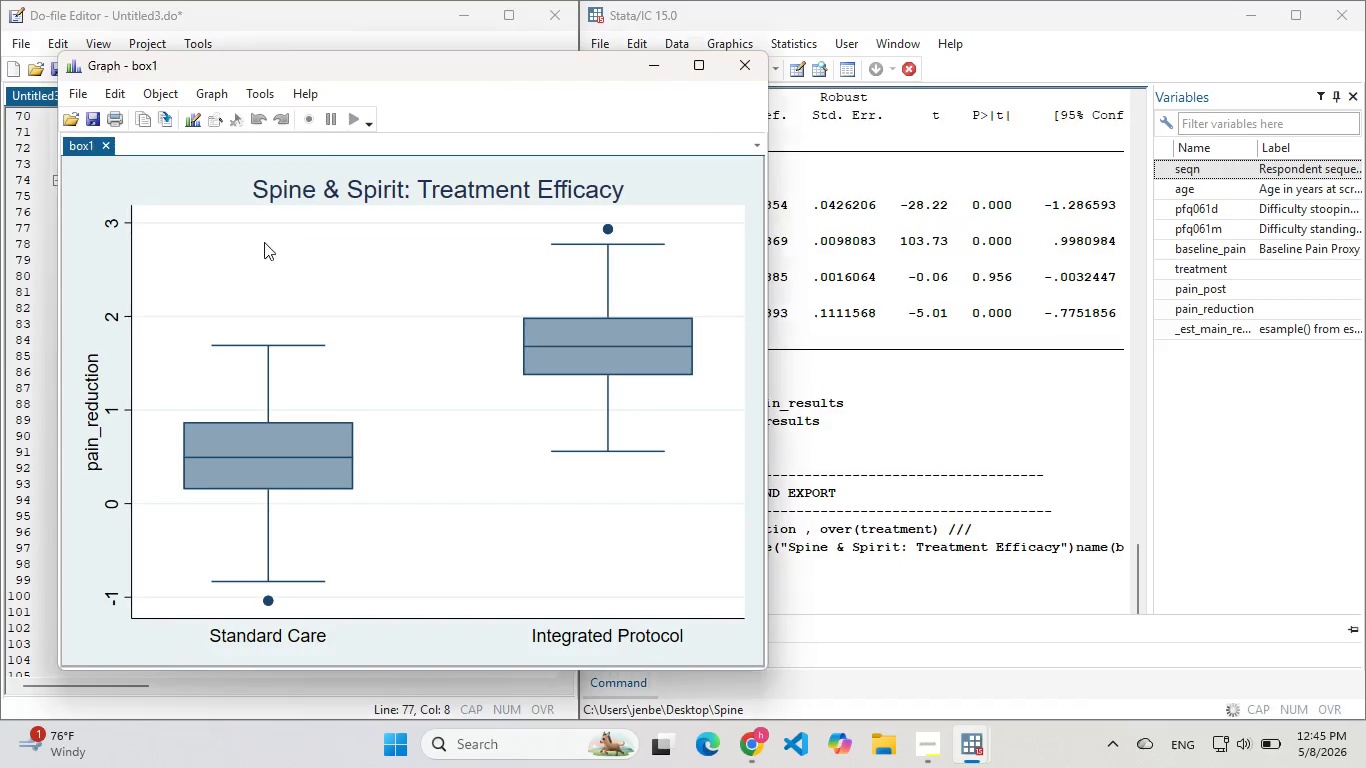 
left_click([635, 68])
 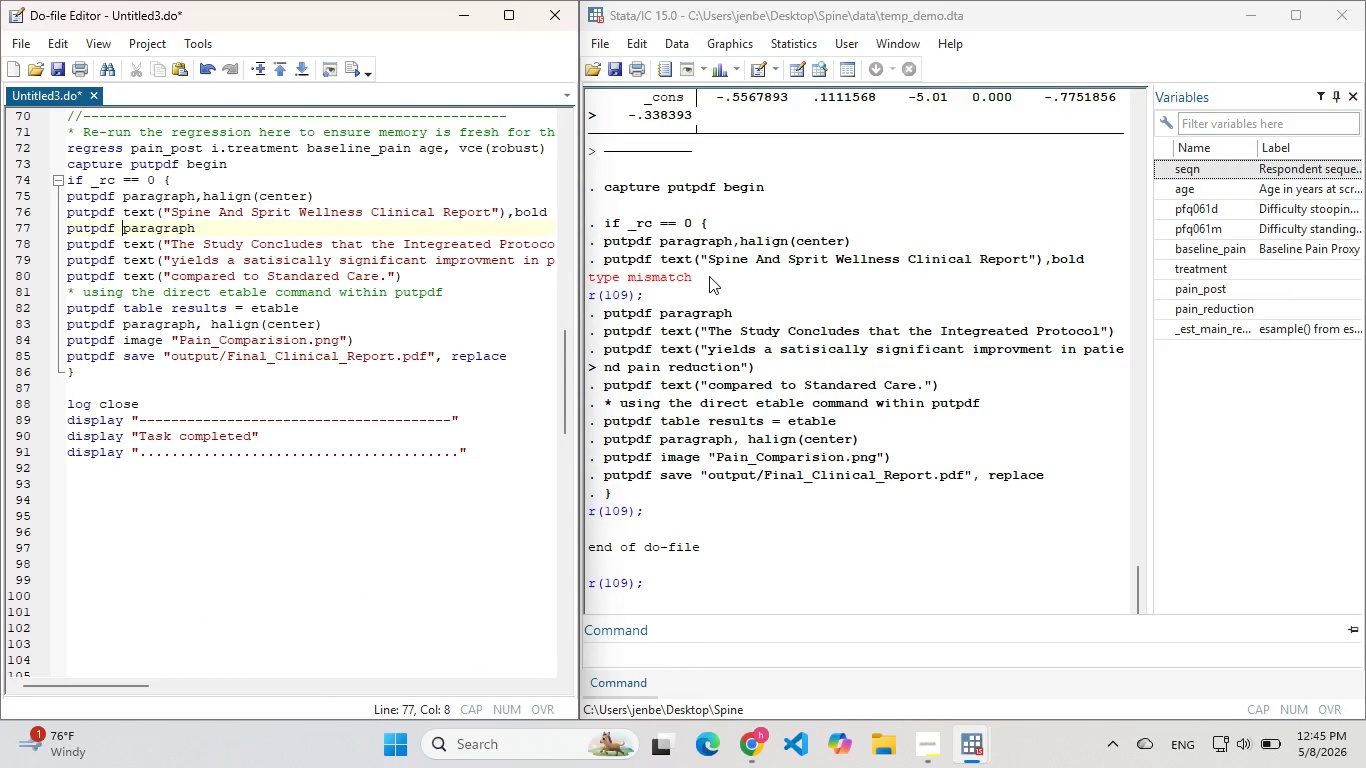 
scroll: coordinate [709, 276], scroll_direction: down, amount: 1.0
 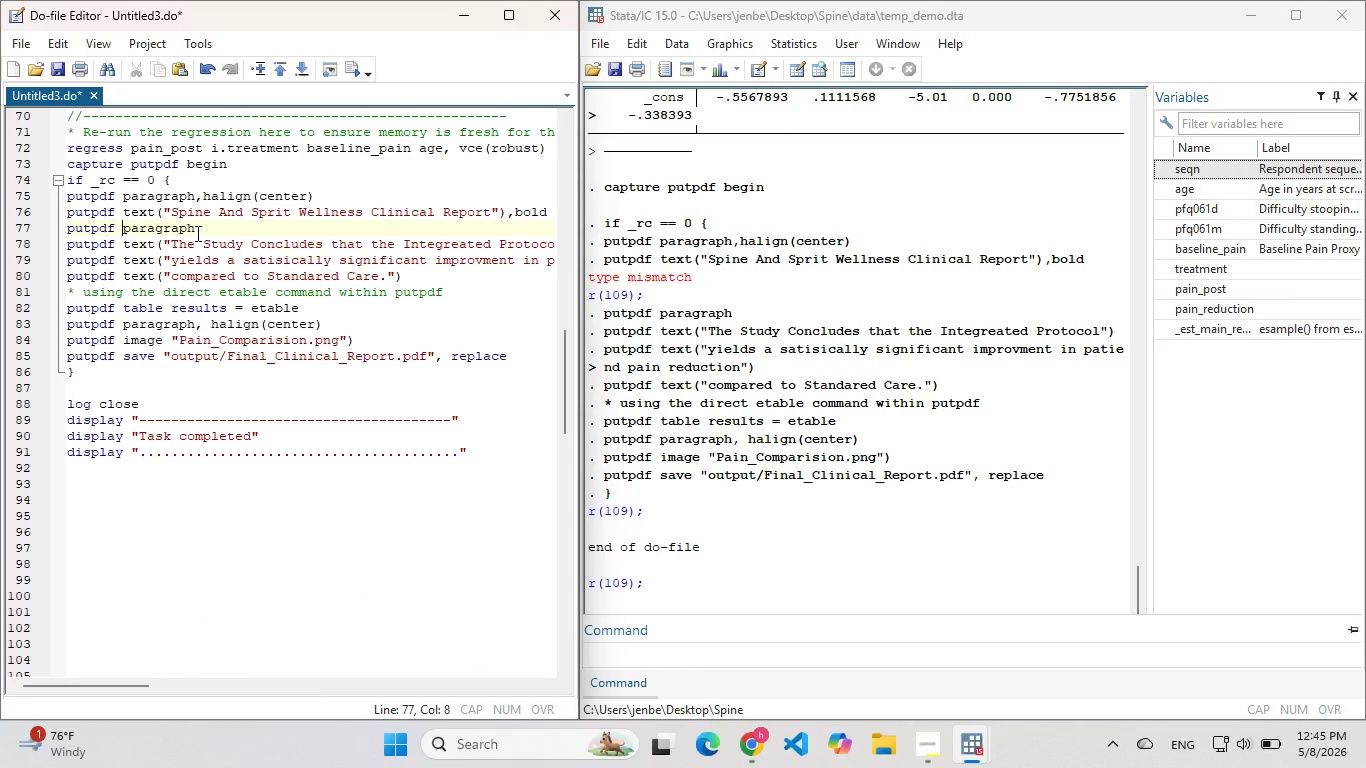 
double_click([162, 201])
 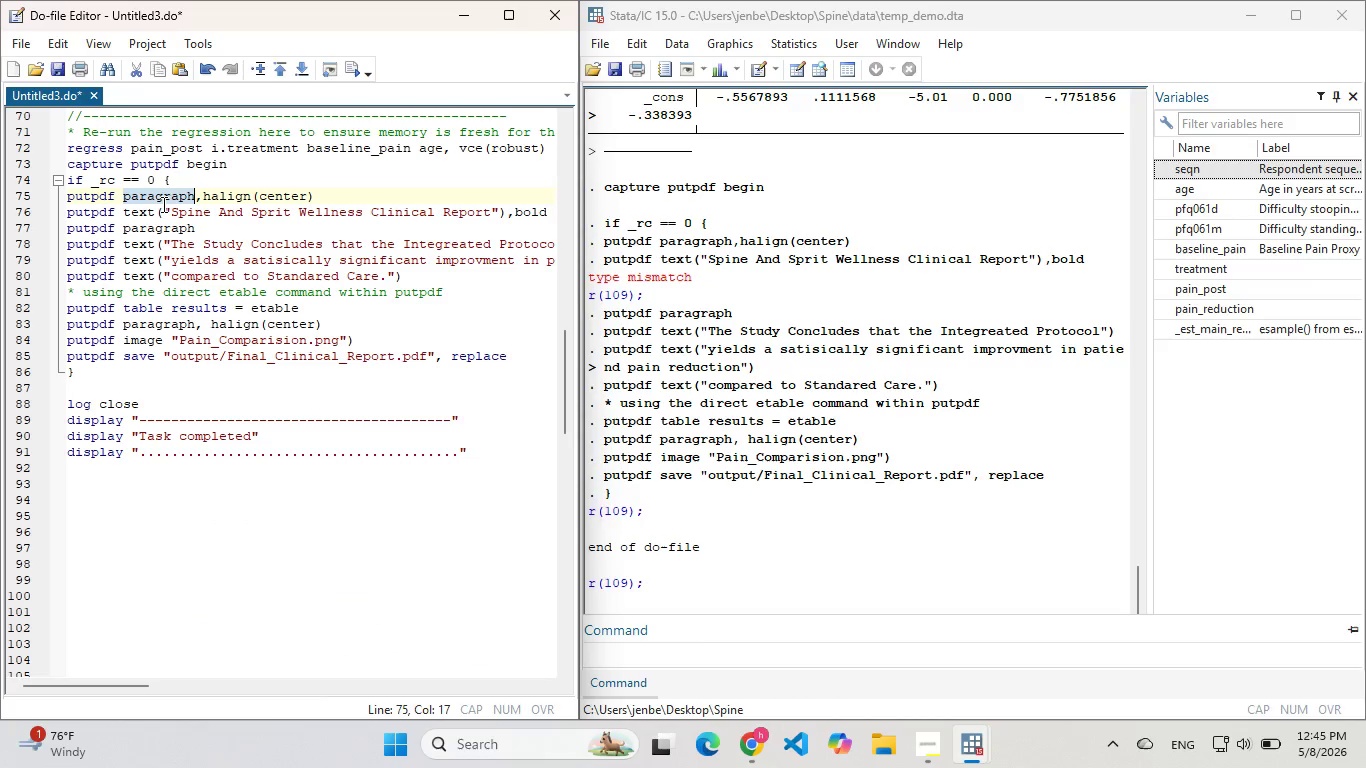 
hold_key(key=ControlLeft, duration=0.77)
 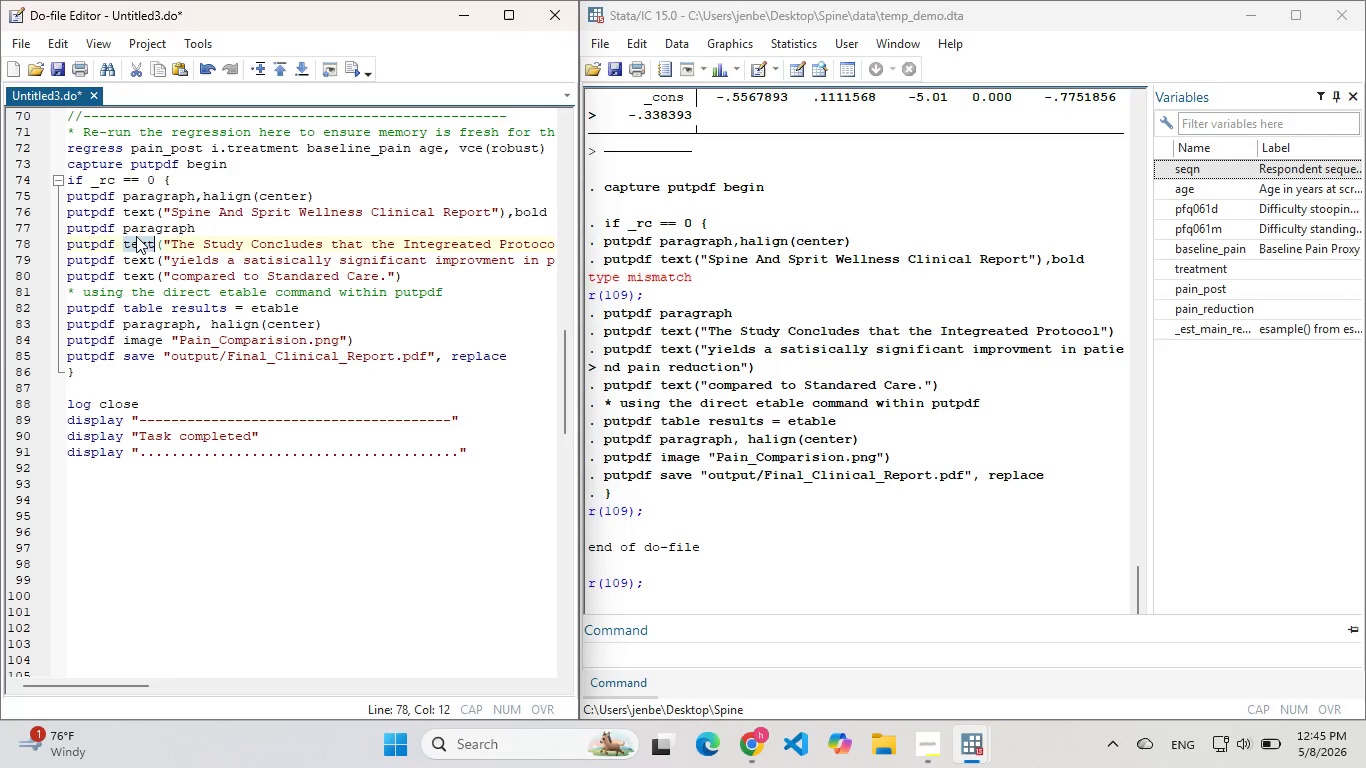 
key(C)
 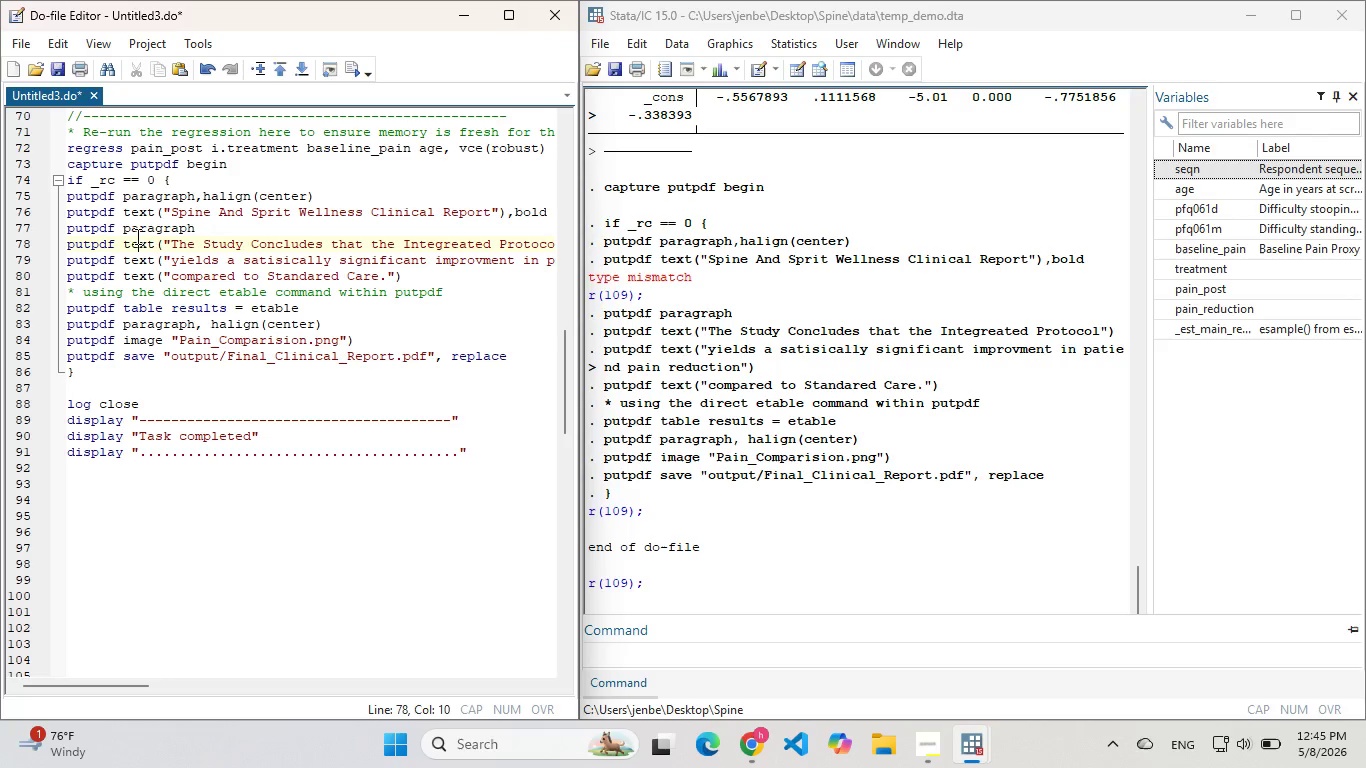 
double_click([136, 236])
 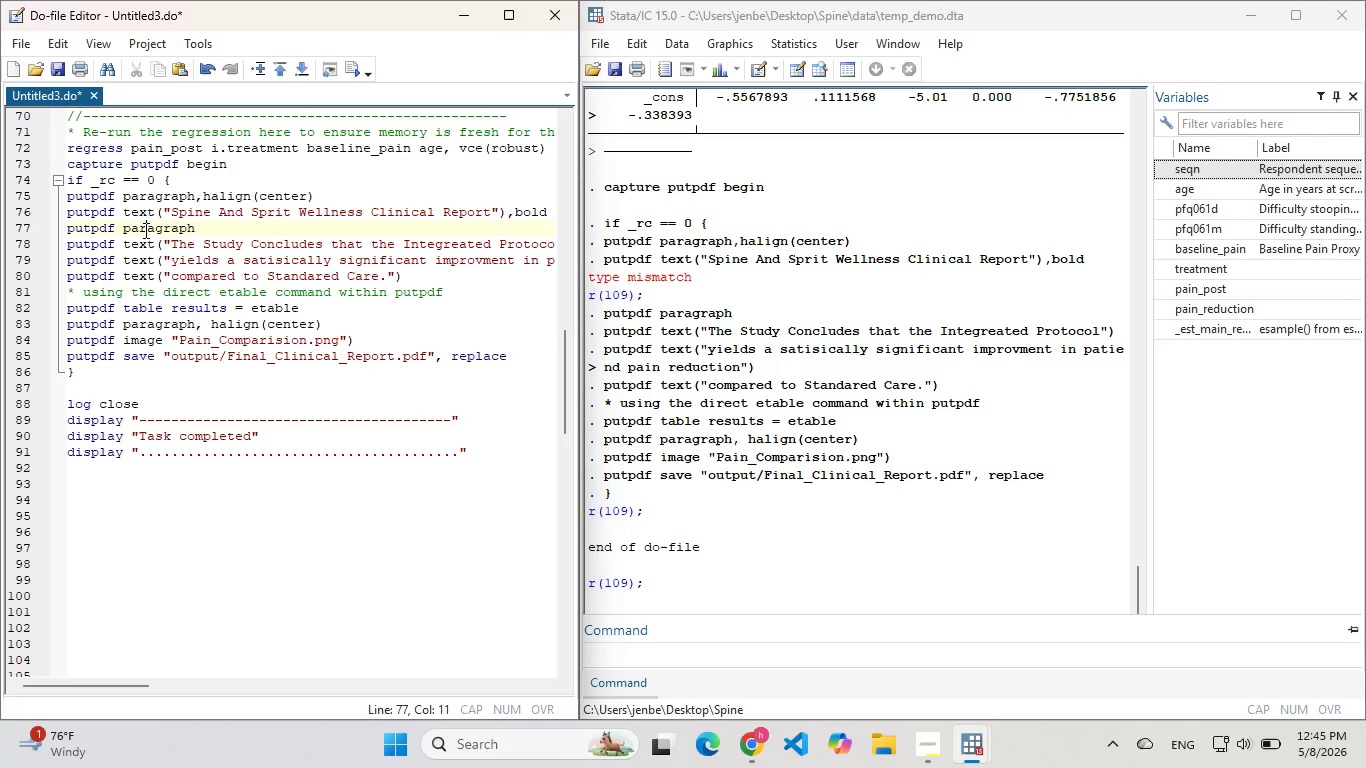 
double_click([144, 230])
 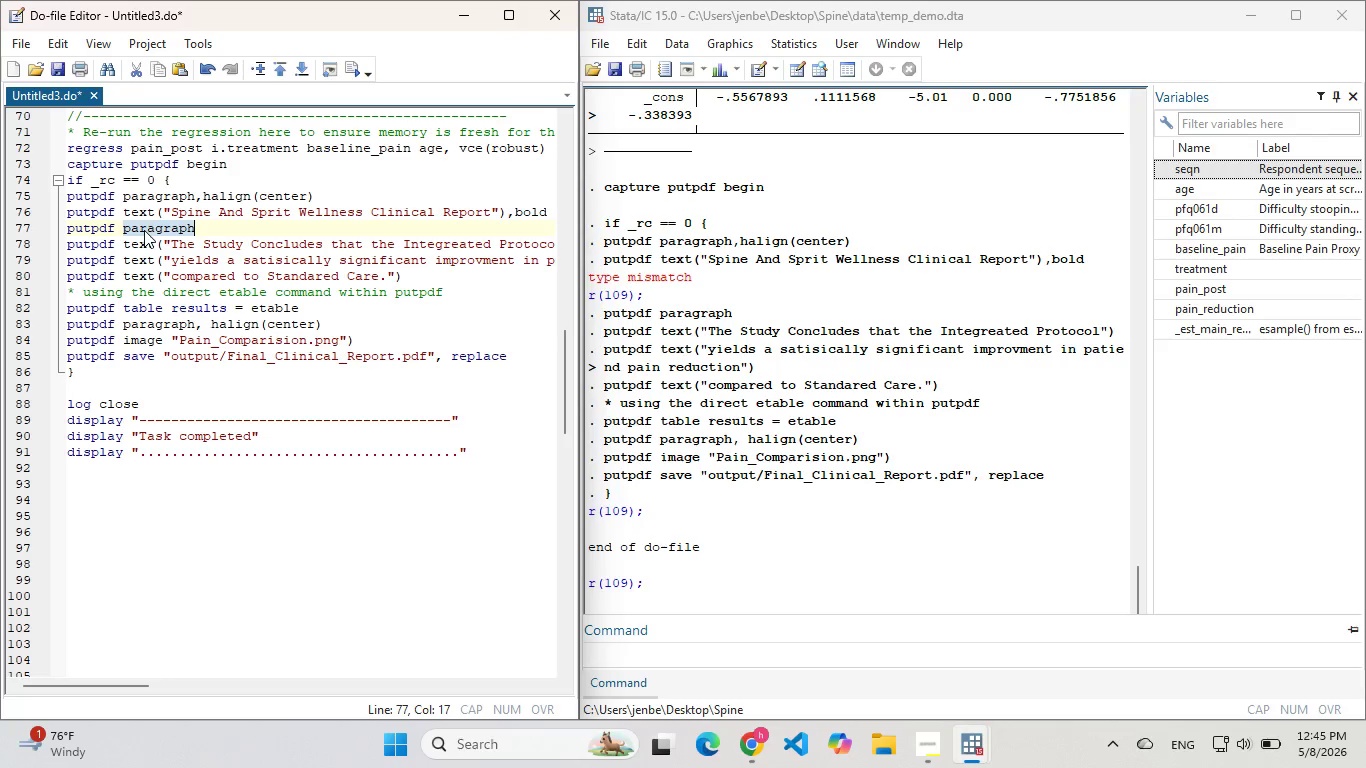 
key(Control+V)
 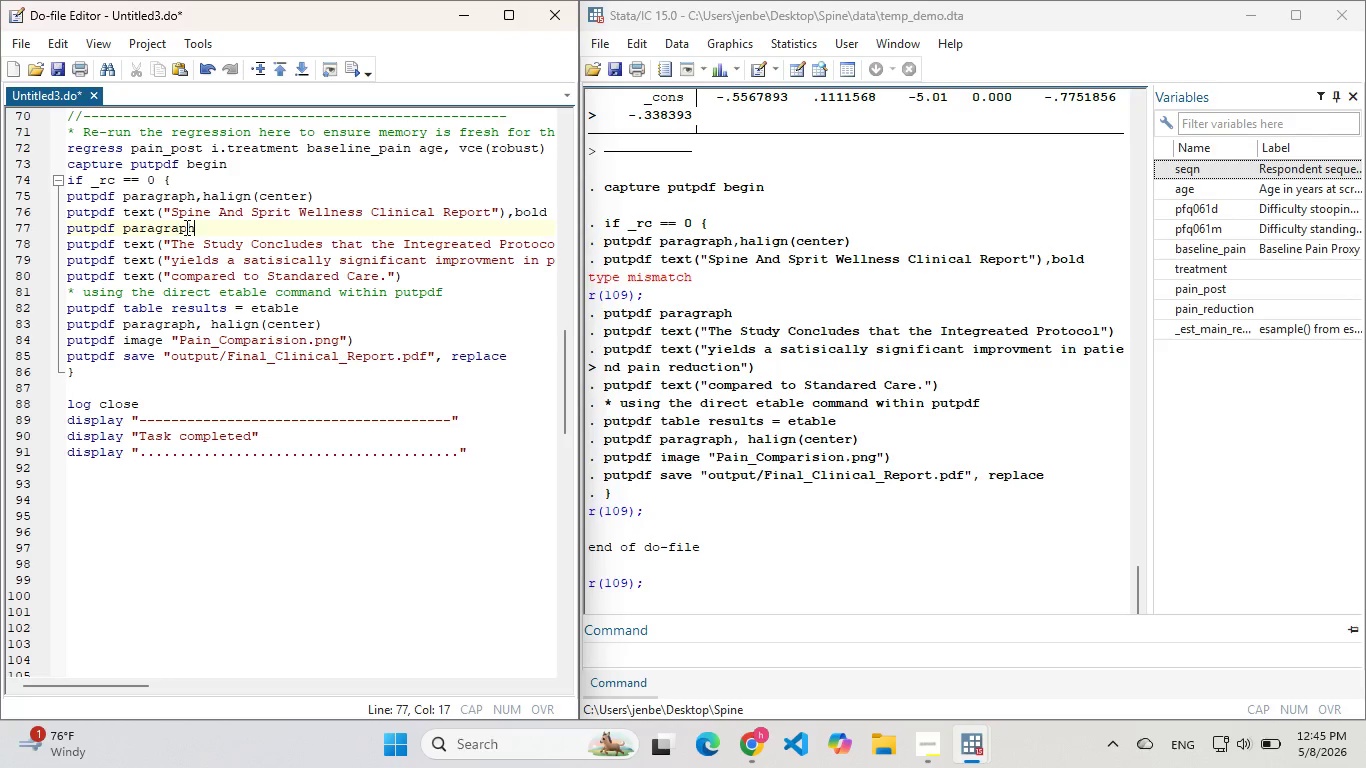 
wait(8.42)
 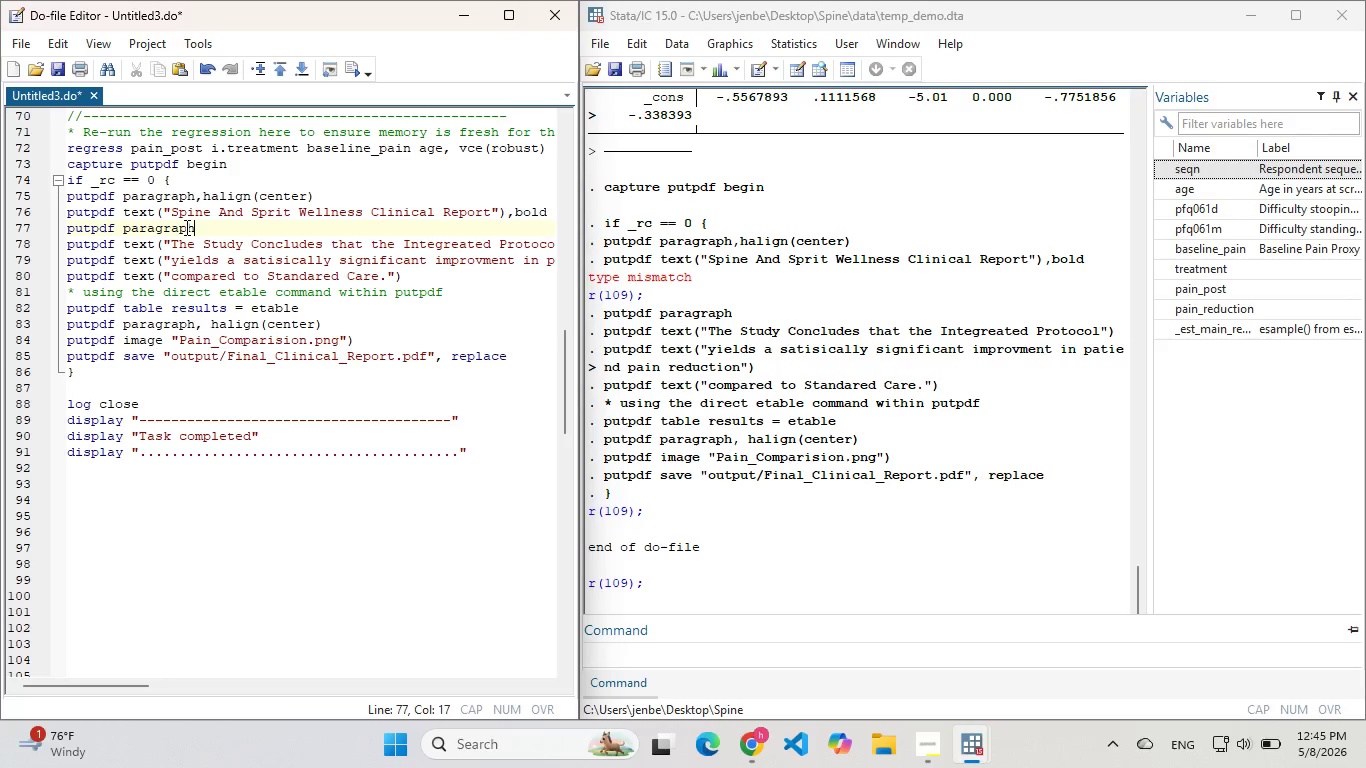 
double_click([526, 215])
 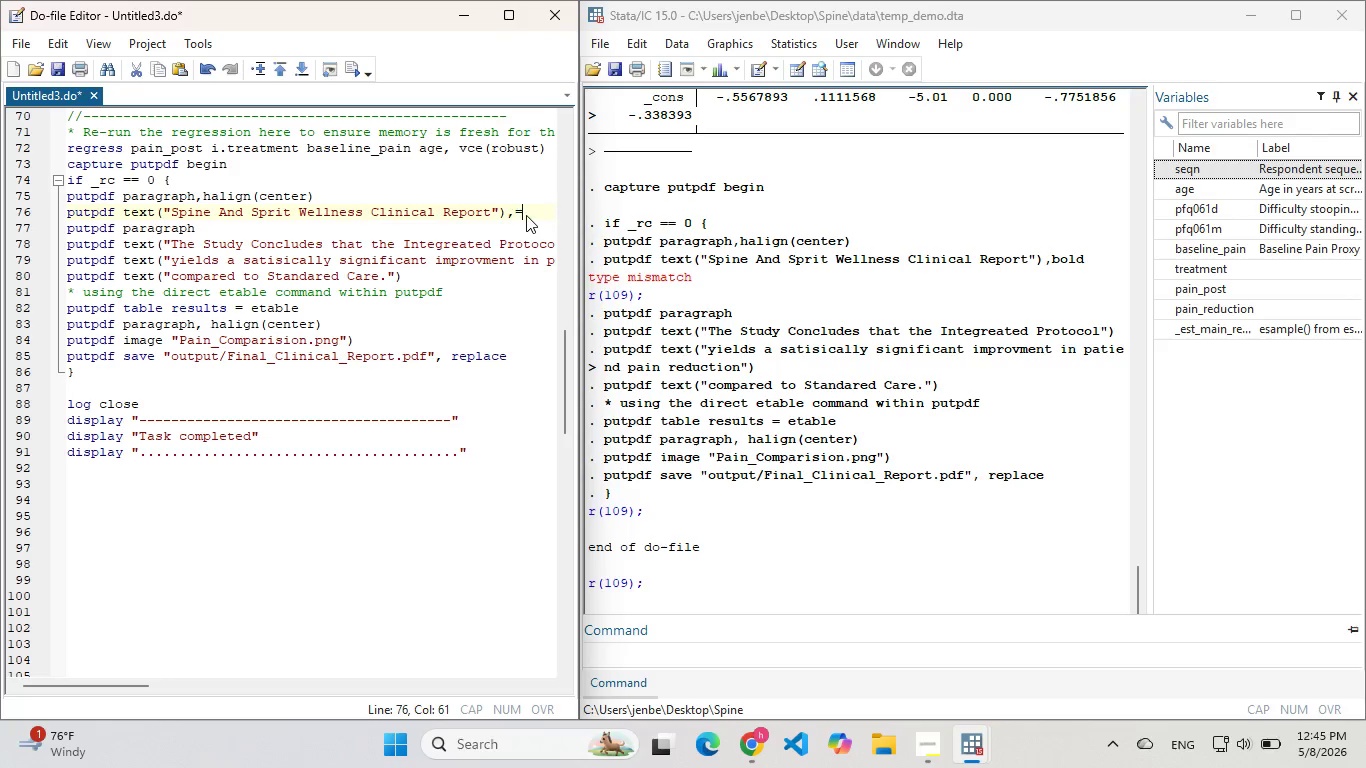 
key(Equal)
 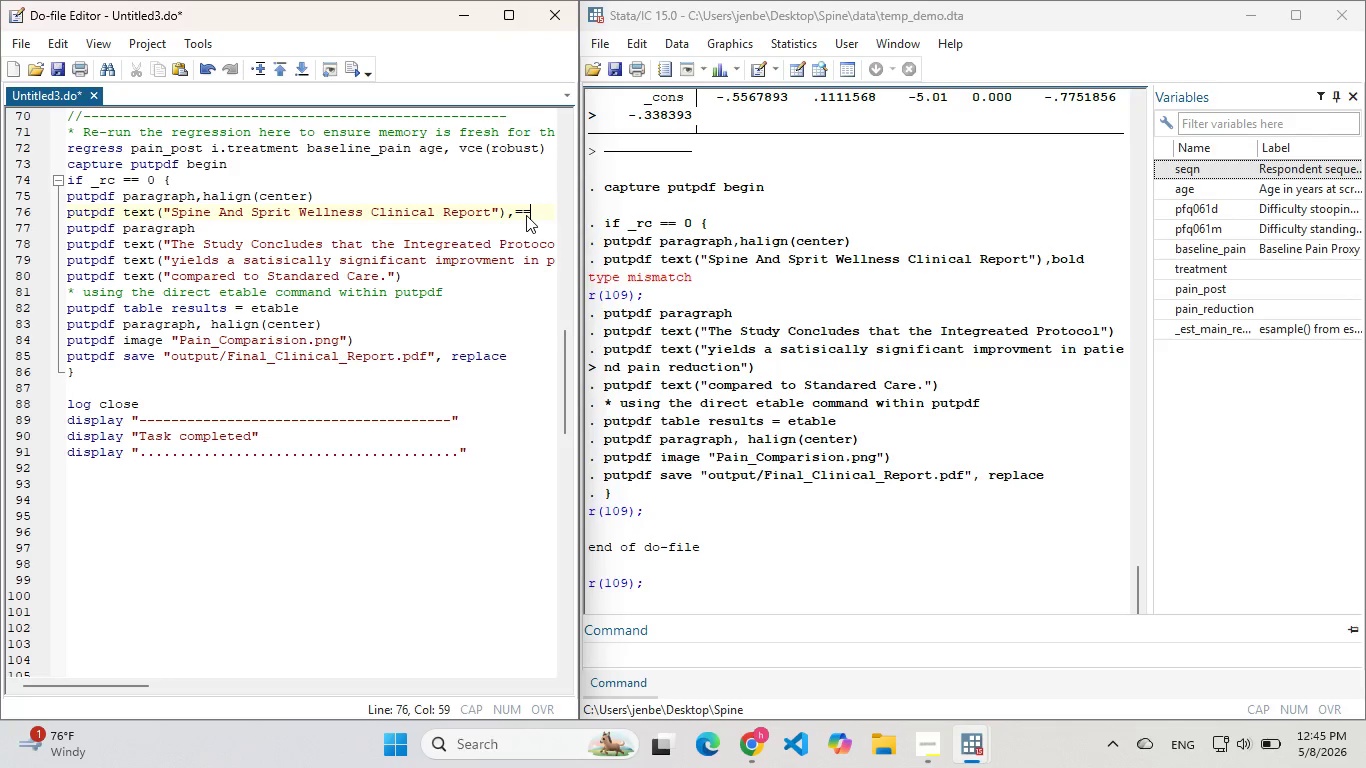 
key(Equal)
 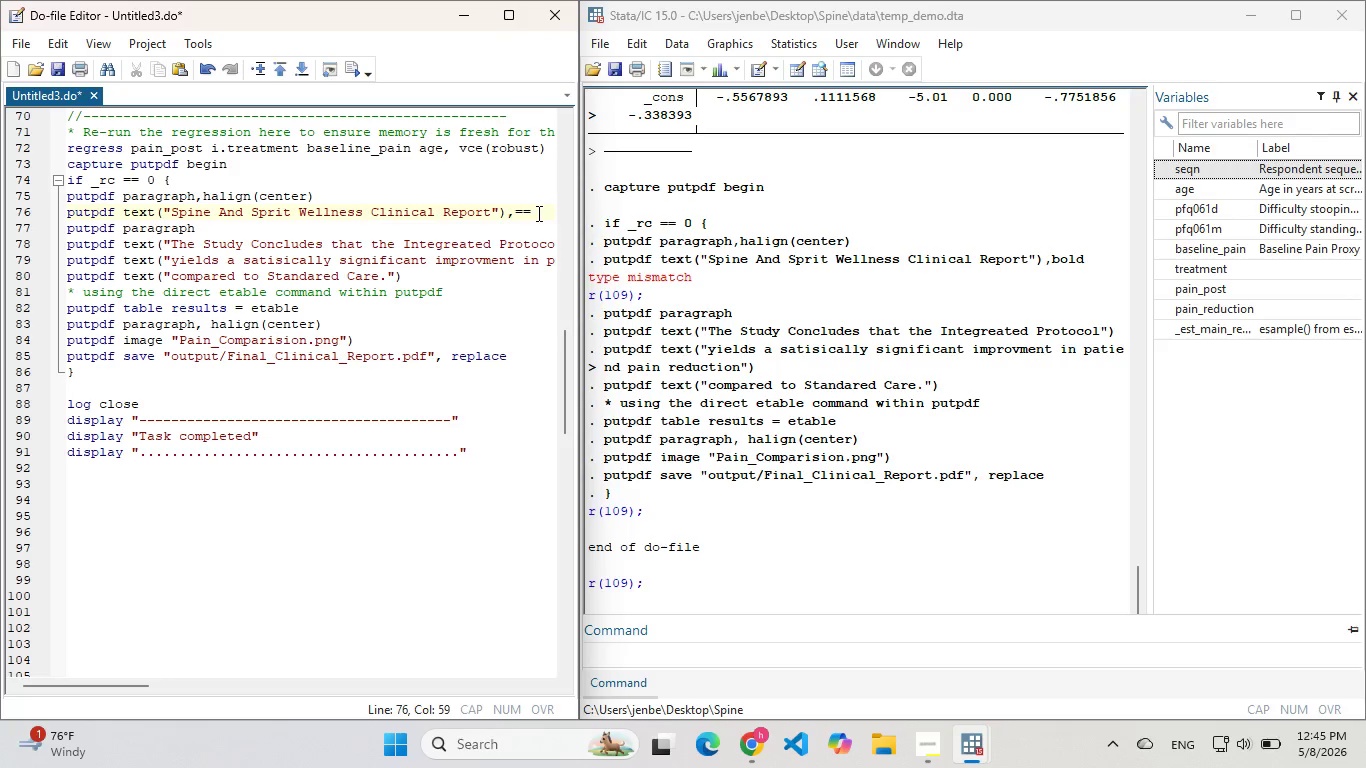 
key(Backspace)
 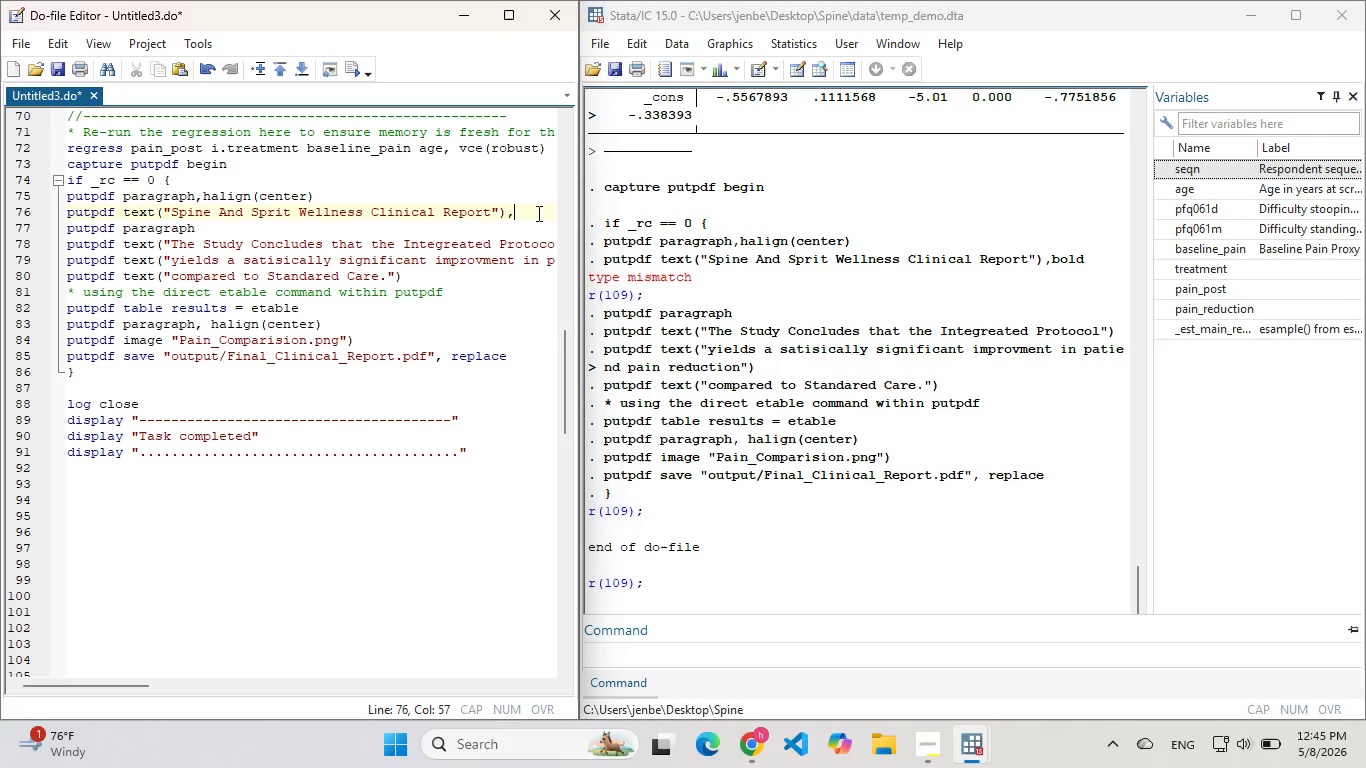 
key(Backspace)
 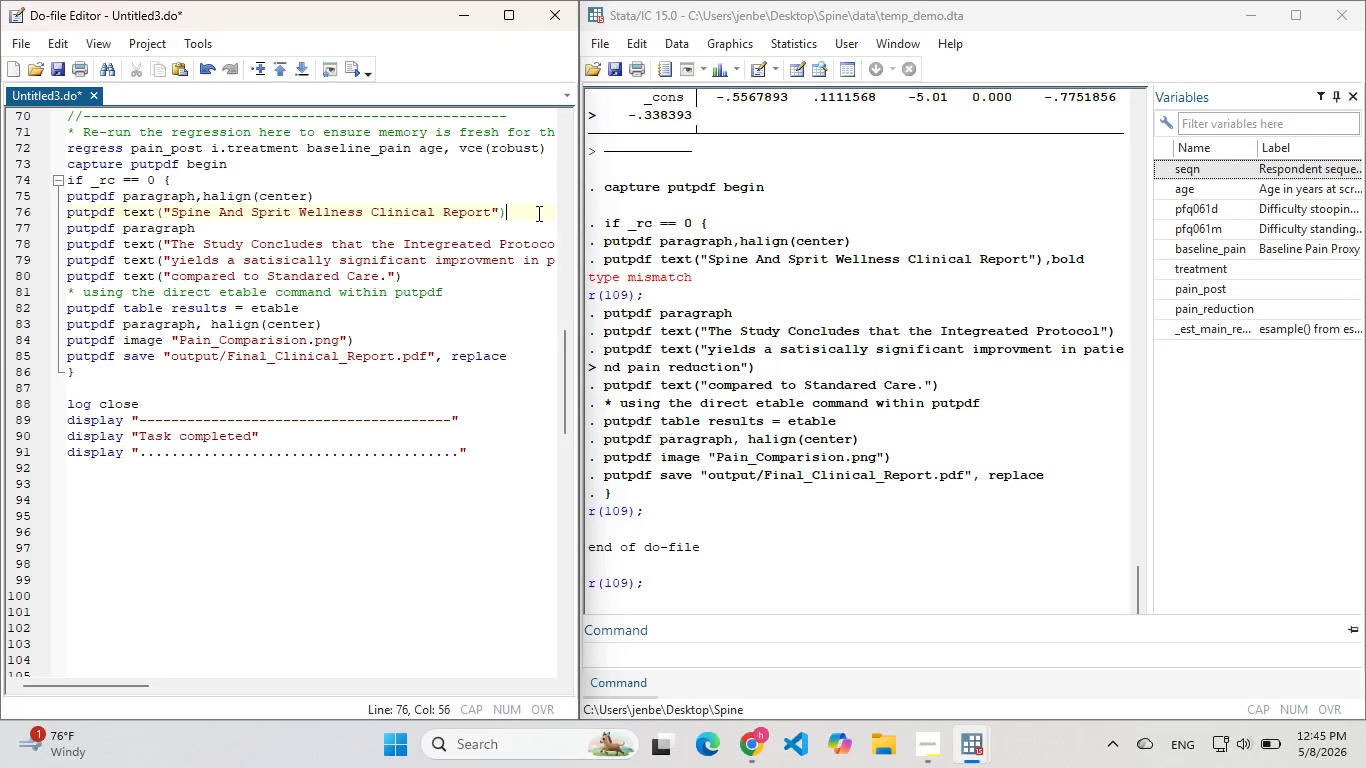 
key(Backspace)
 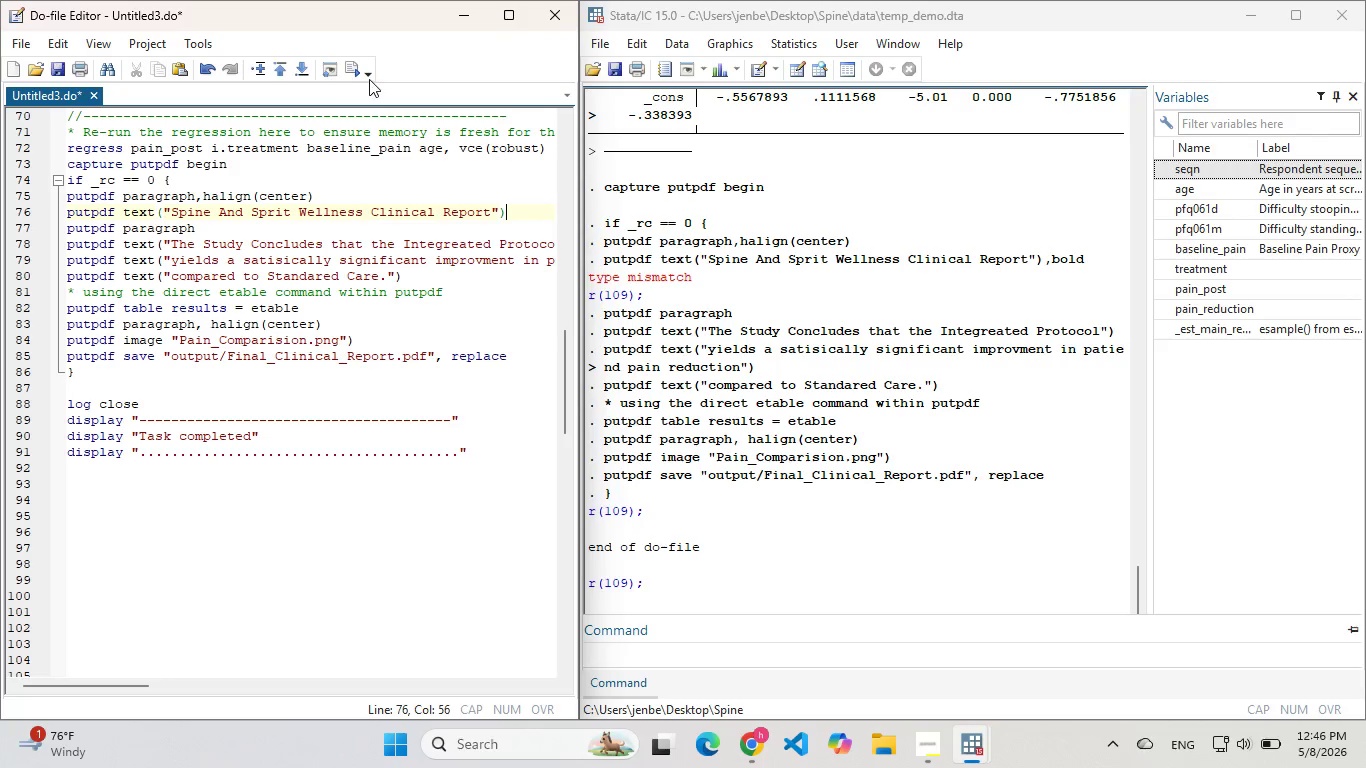 
left_click([358, 73])
 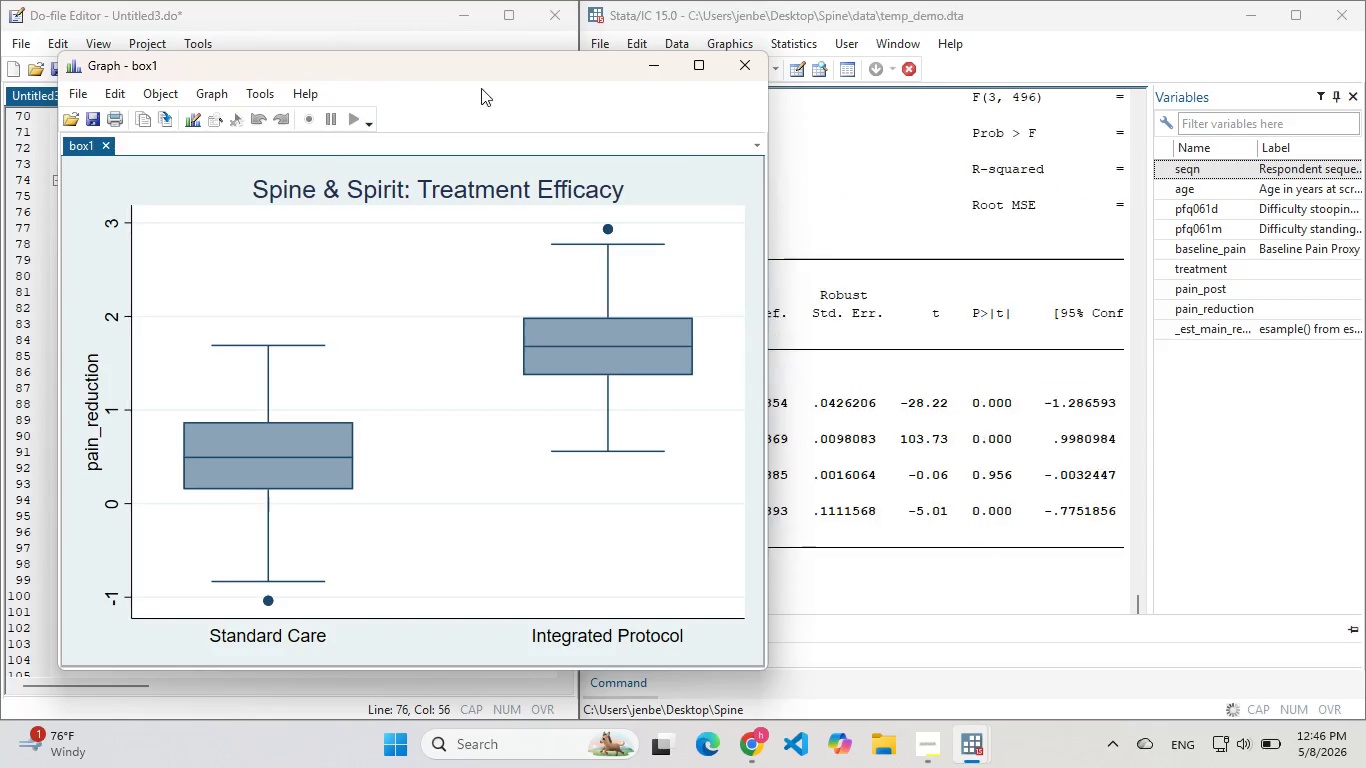 
left_click([658, 66])
 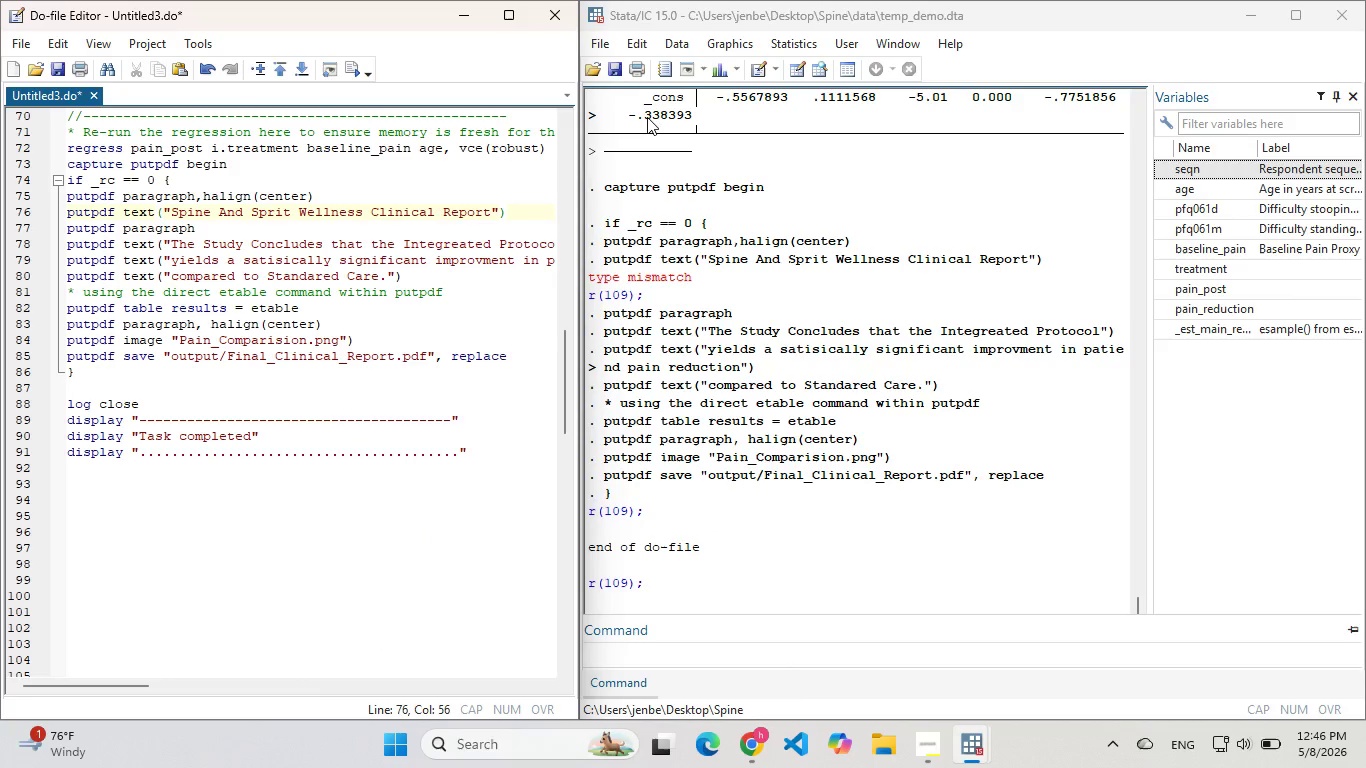 
wait(8.05)
 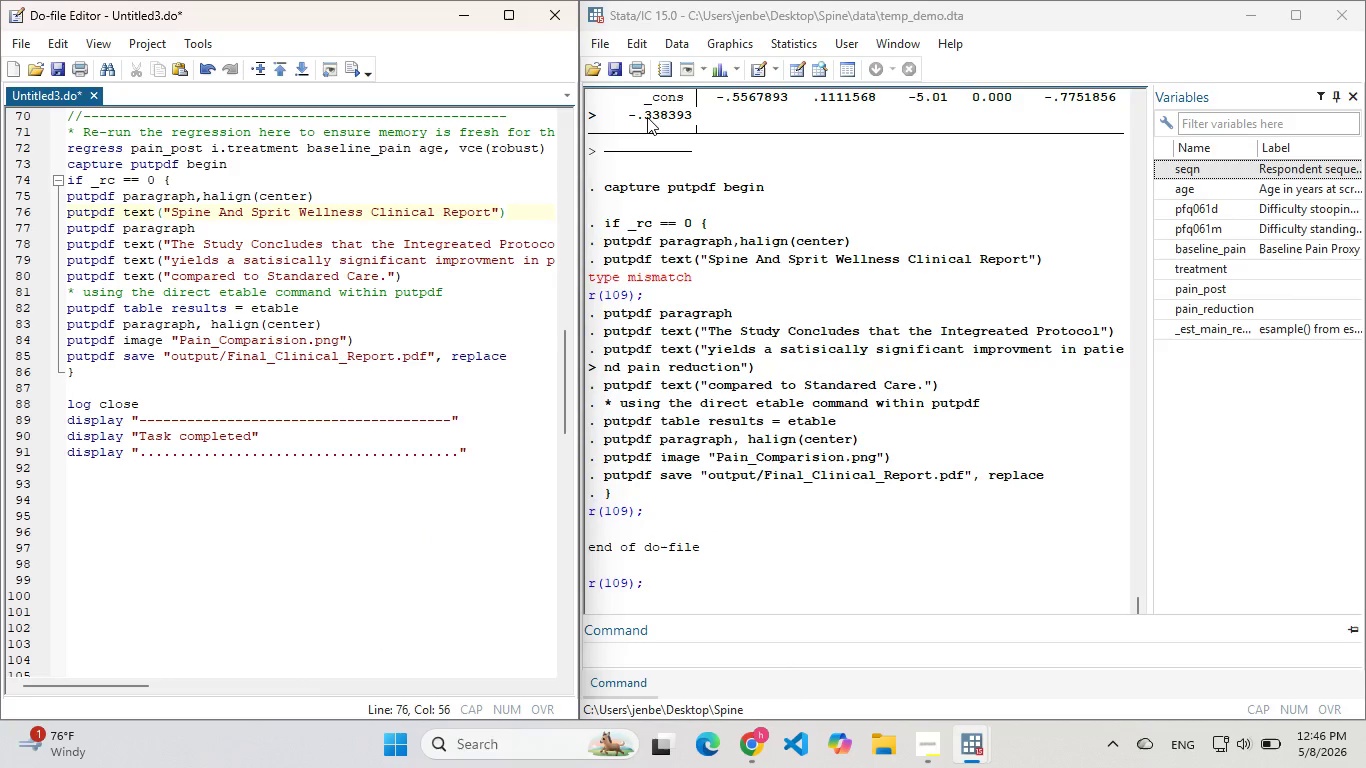 
scroll: coordinate [792, 288], scroll_direction: down, amount: 1.0
 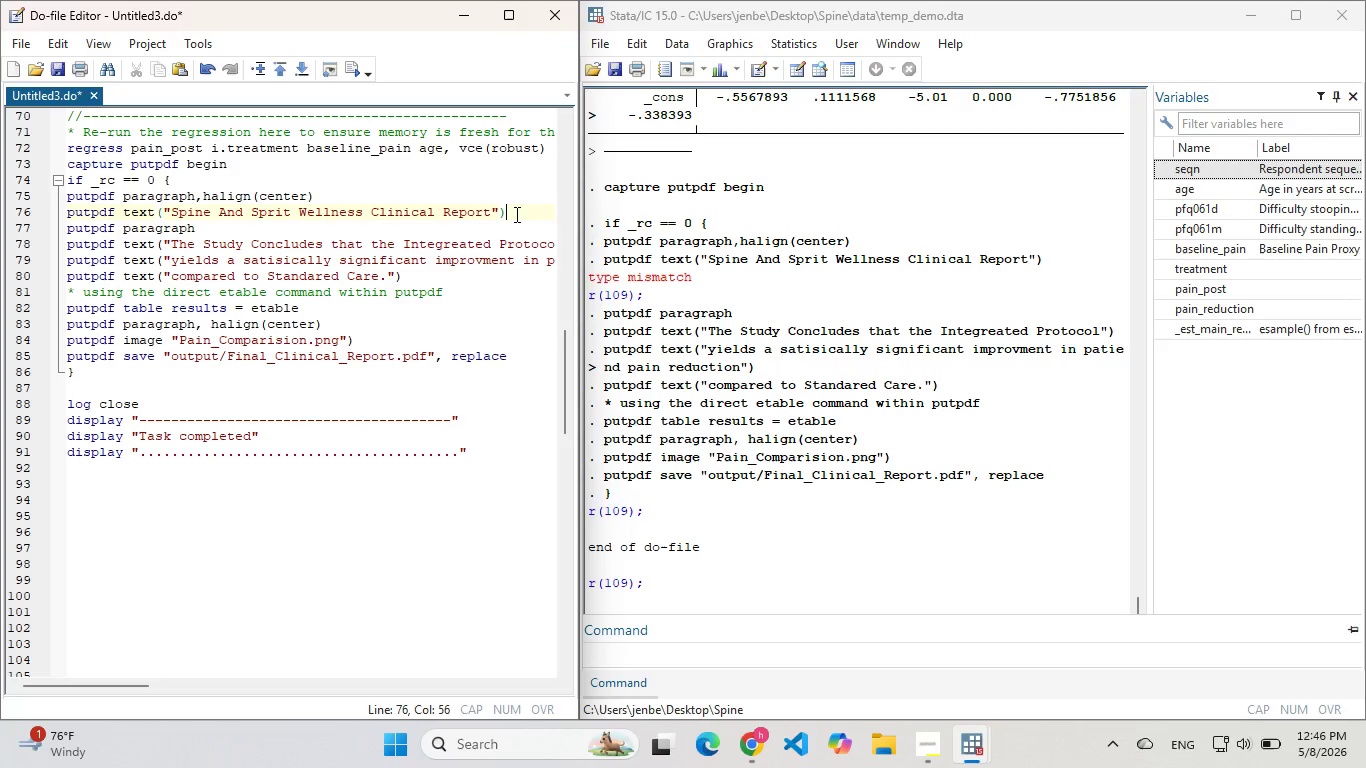 
key(Space)
 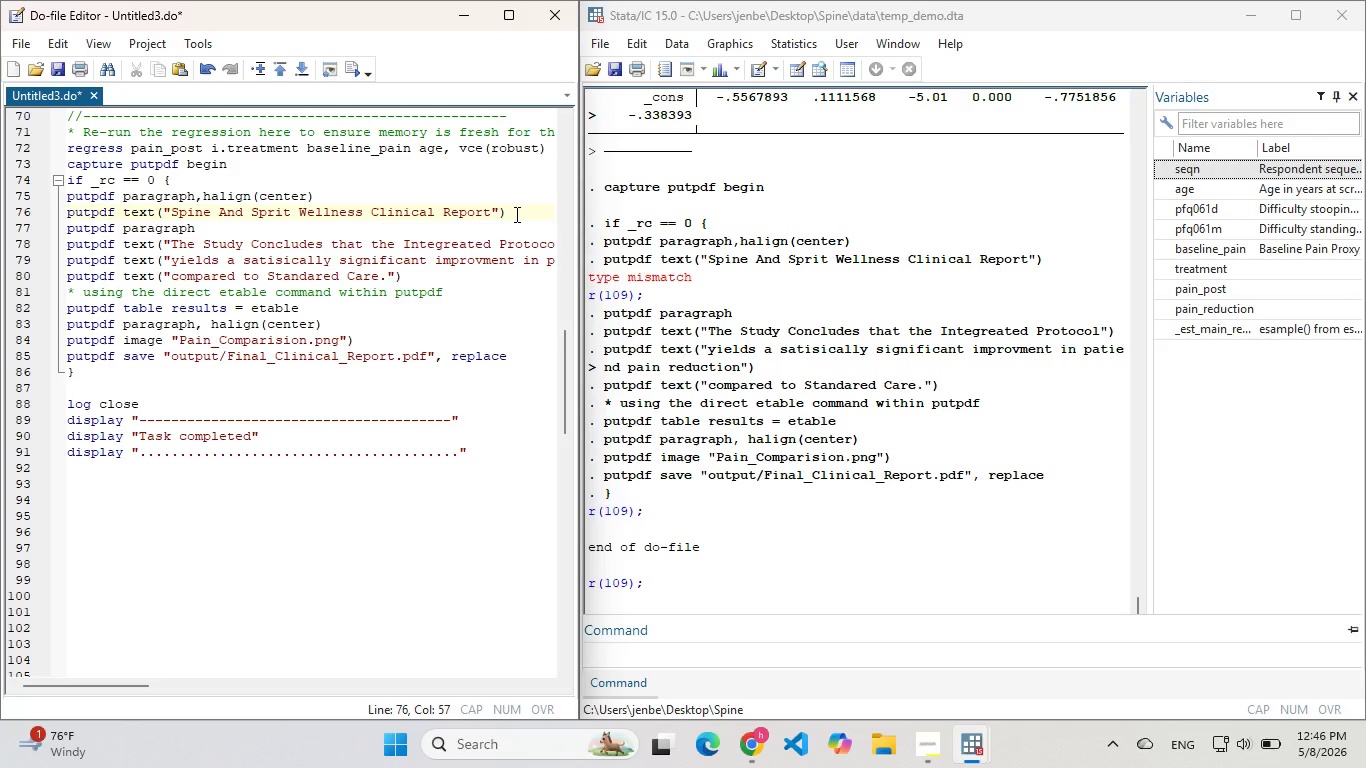 
key(Backspace)
 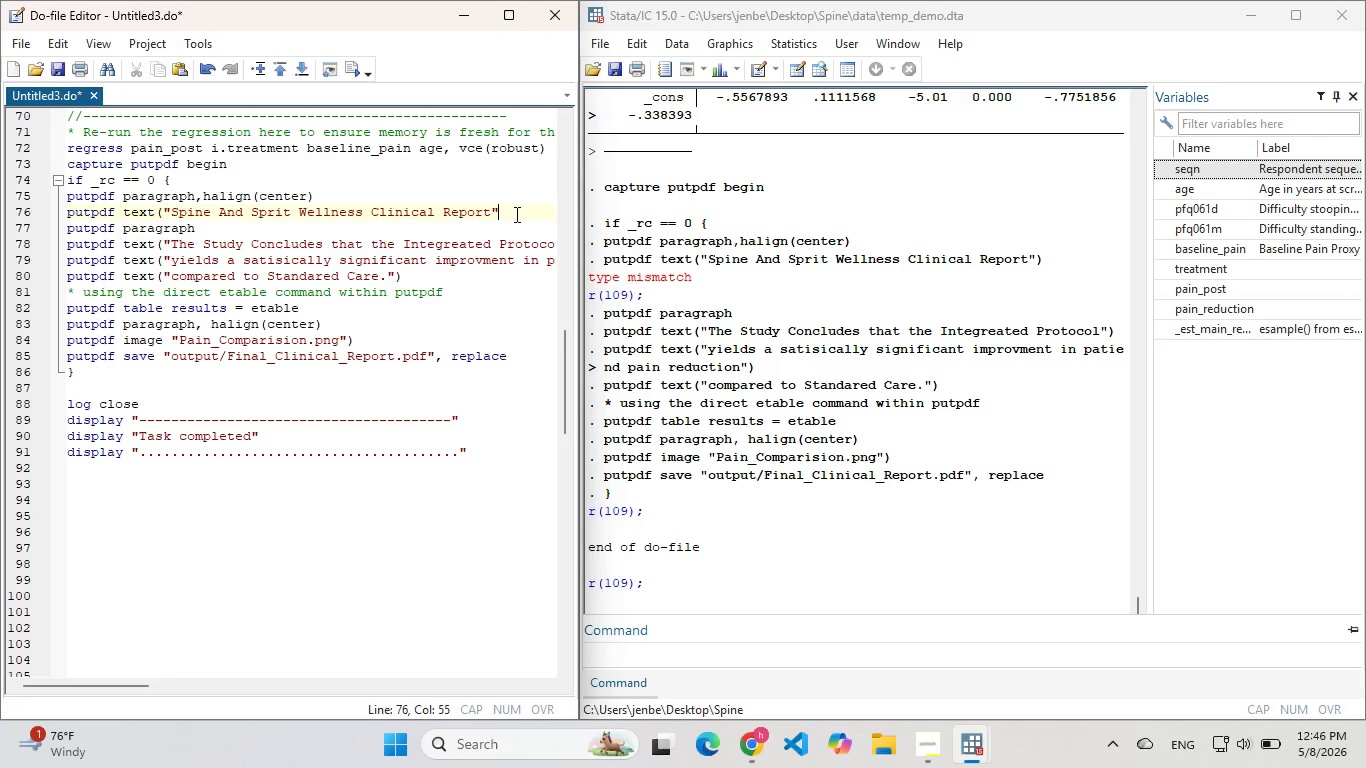 
key(Backspace)
 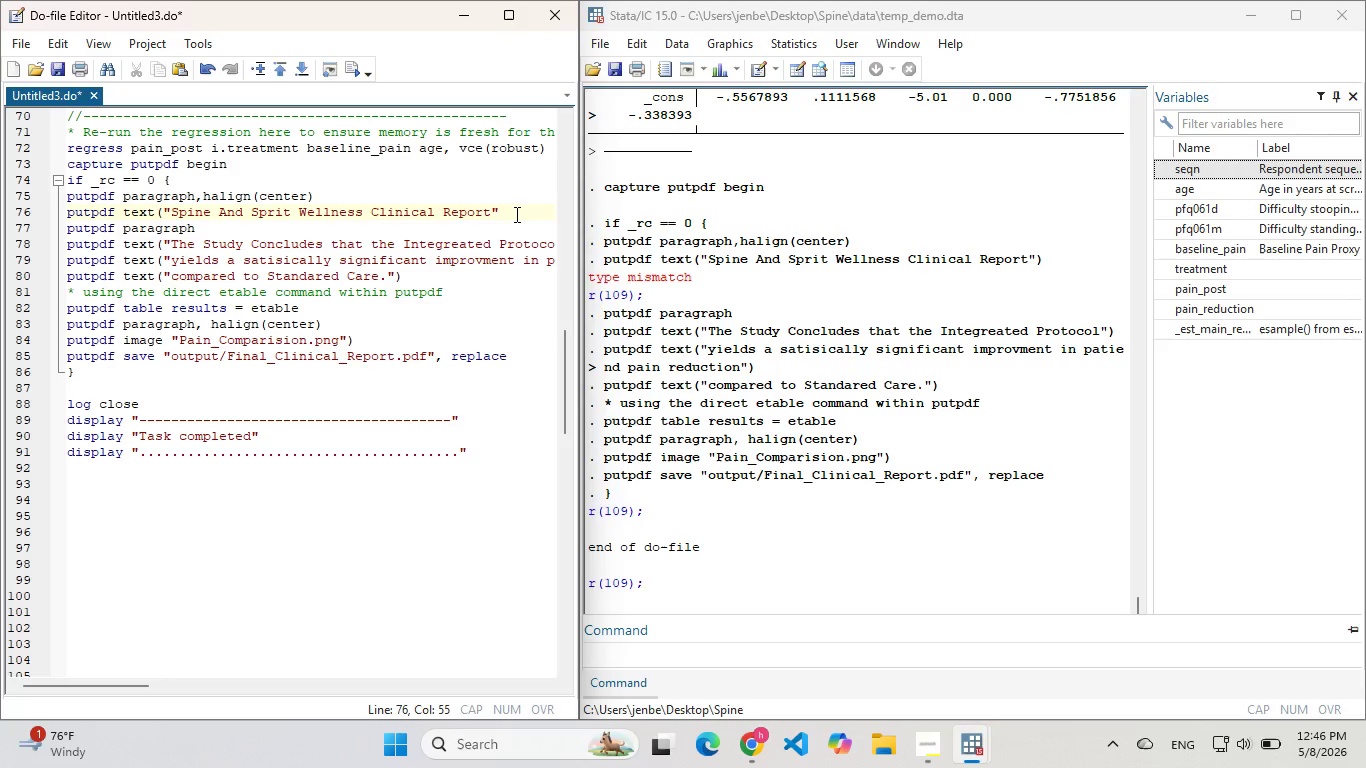 
key(Shift+ShiftLeft)
 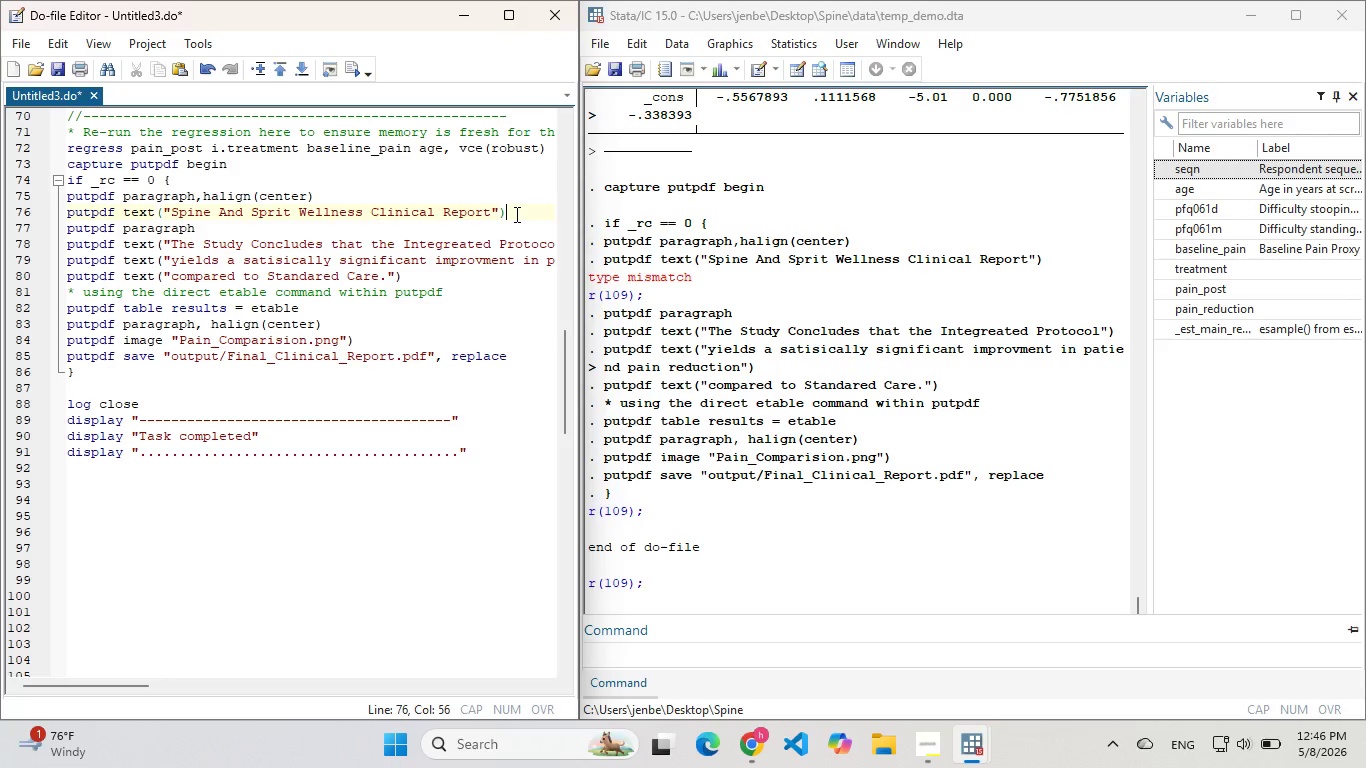 
key(Shift+0)
 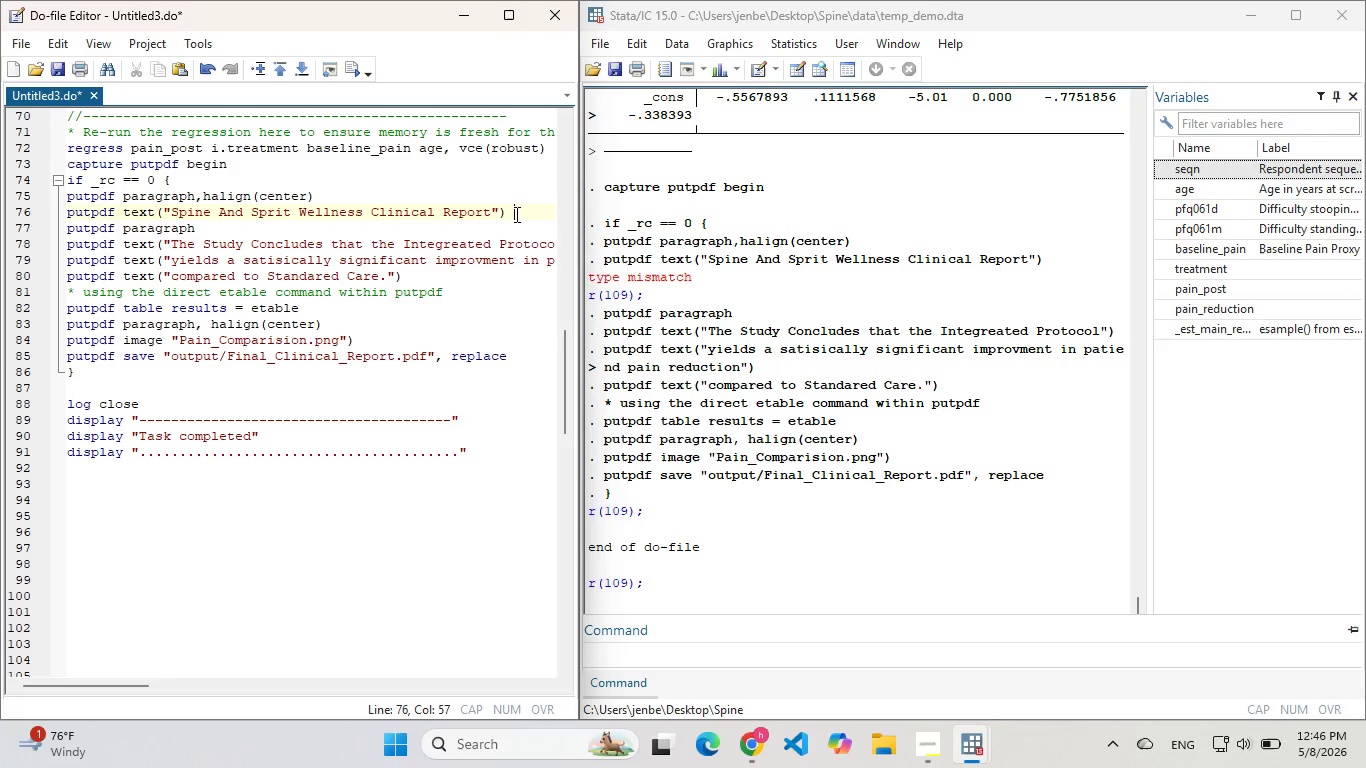 
key(Space)
 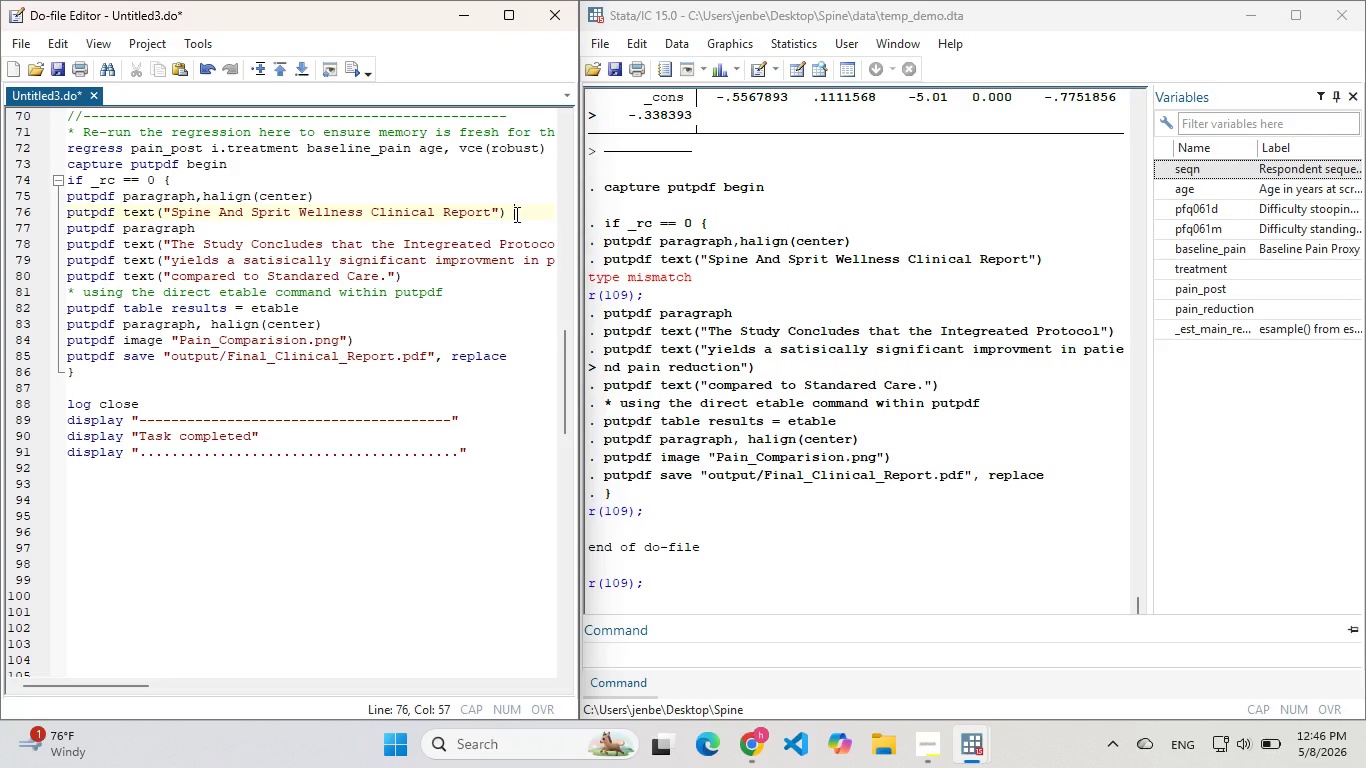 
key(Backspace)
type(,bold)
 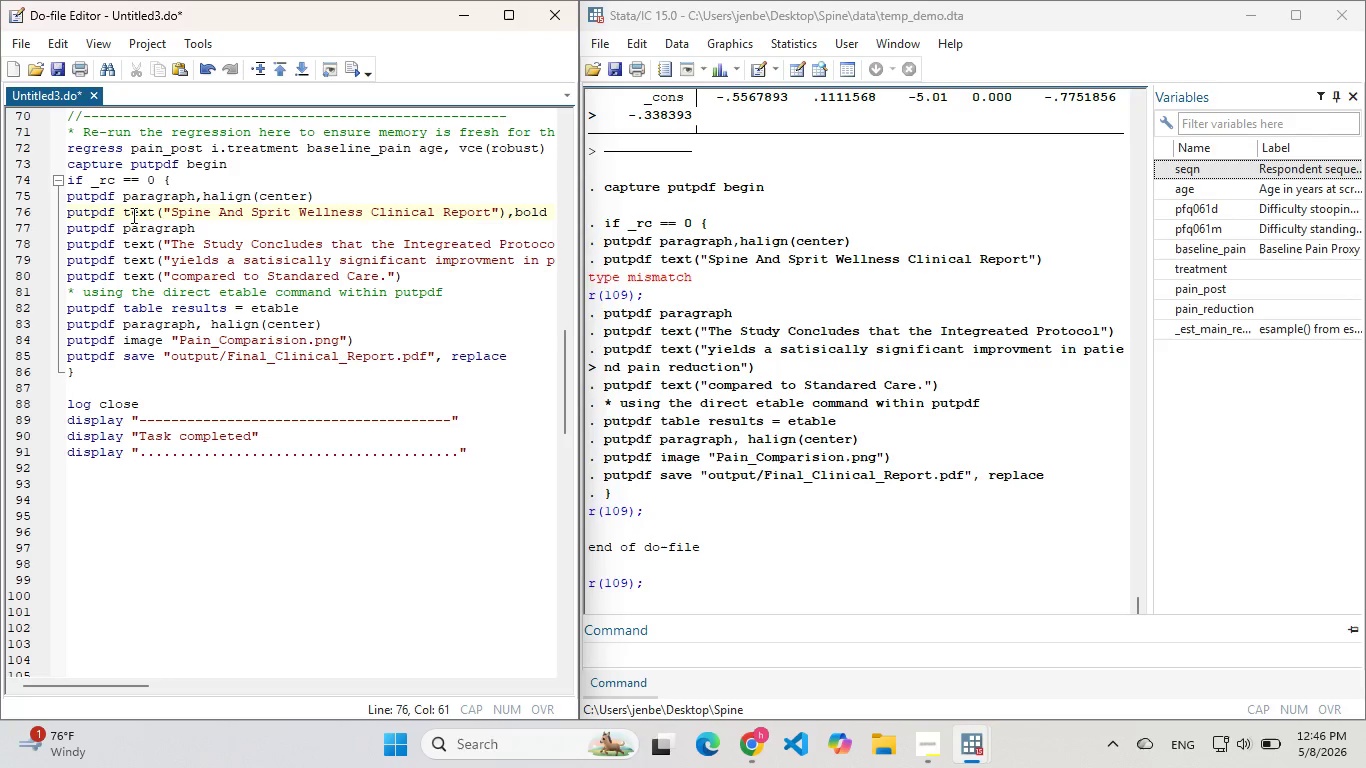 
double_click([132, 215])
 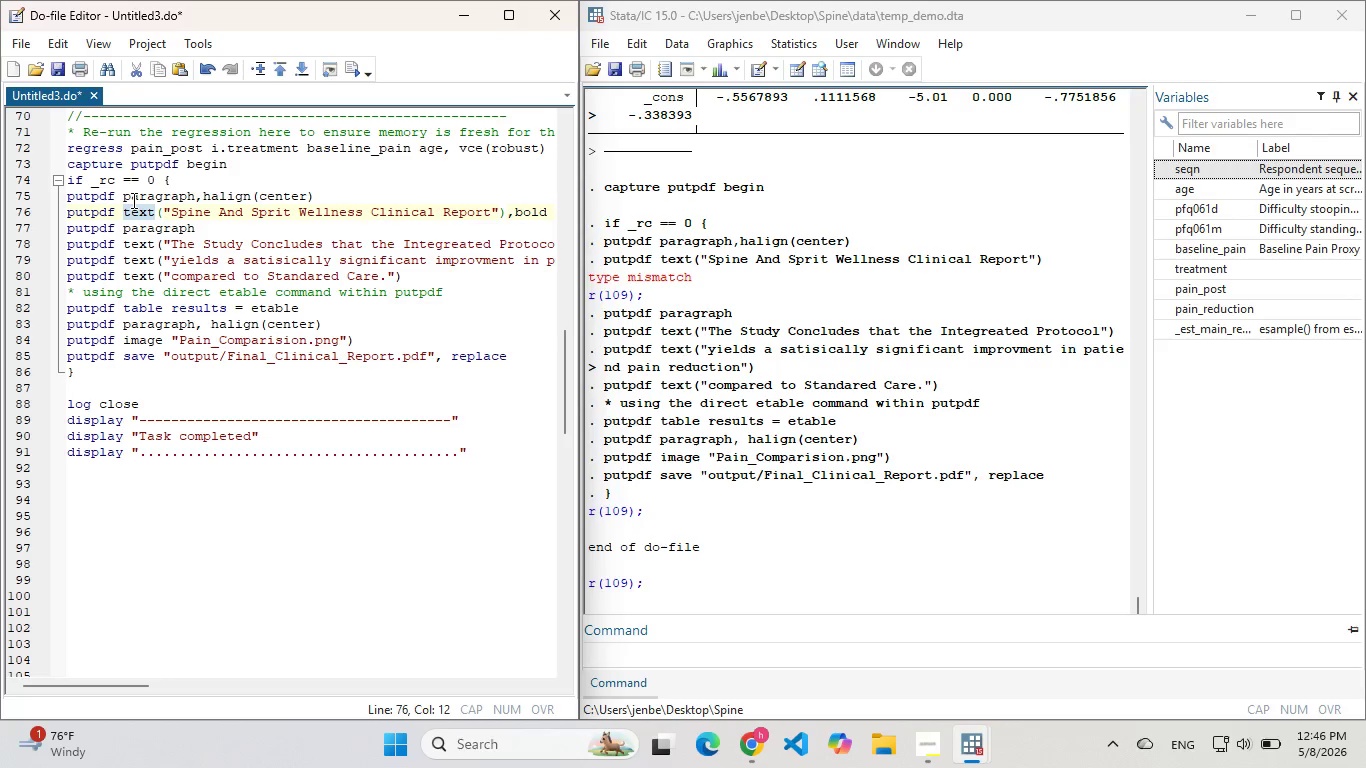 
double_click([132, 200])
 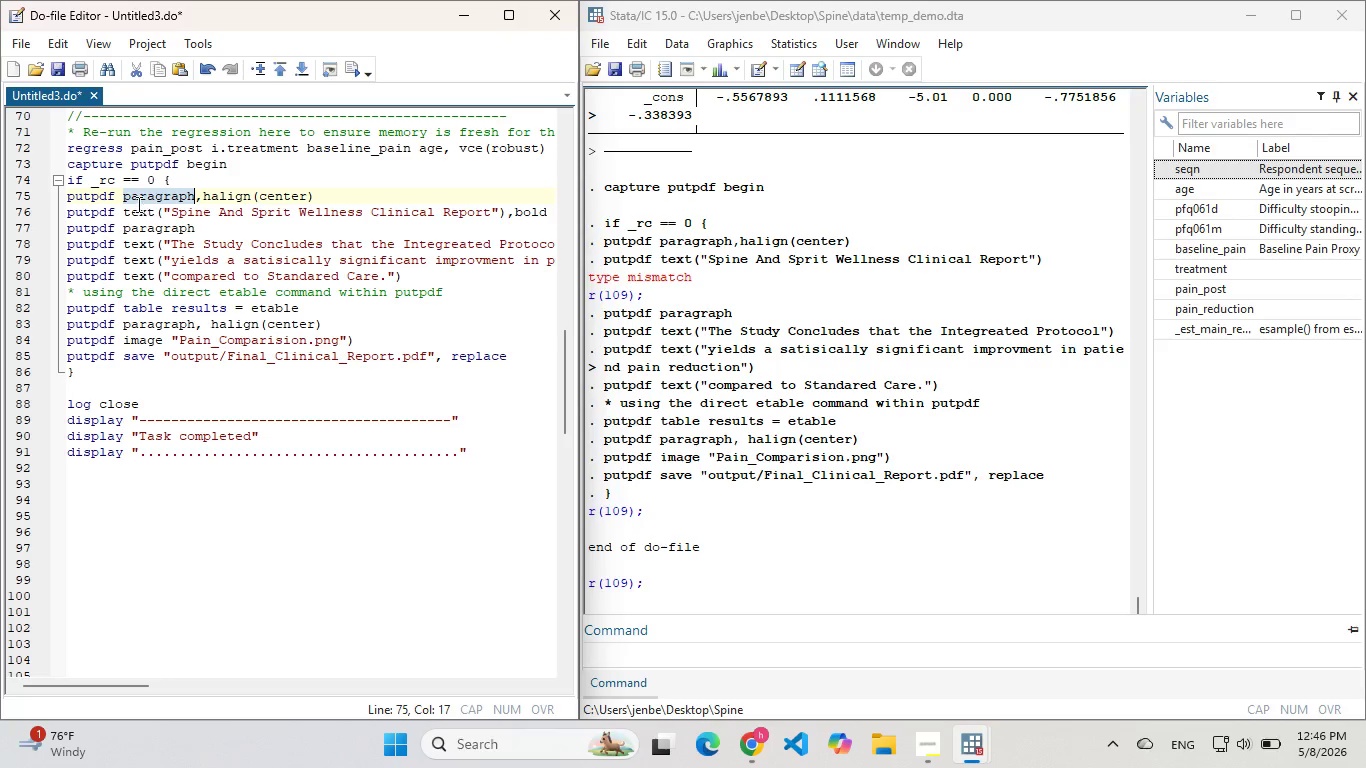 
wait(5.22)
 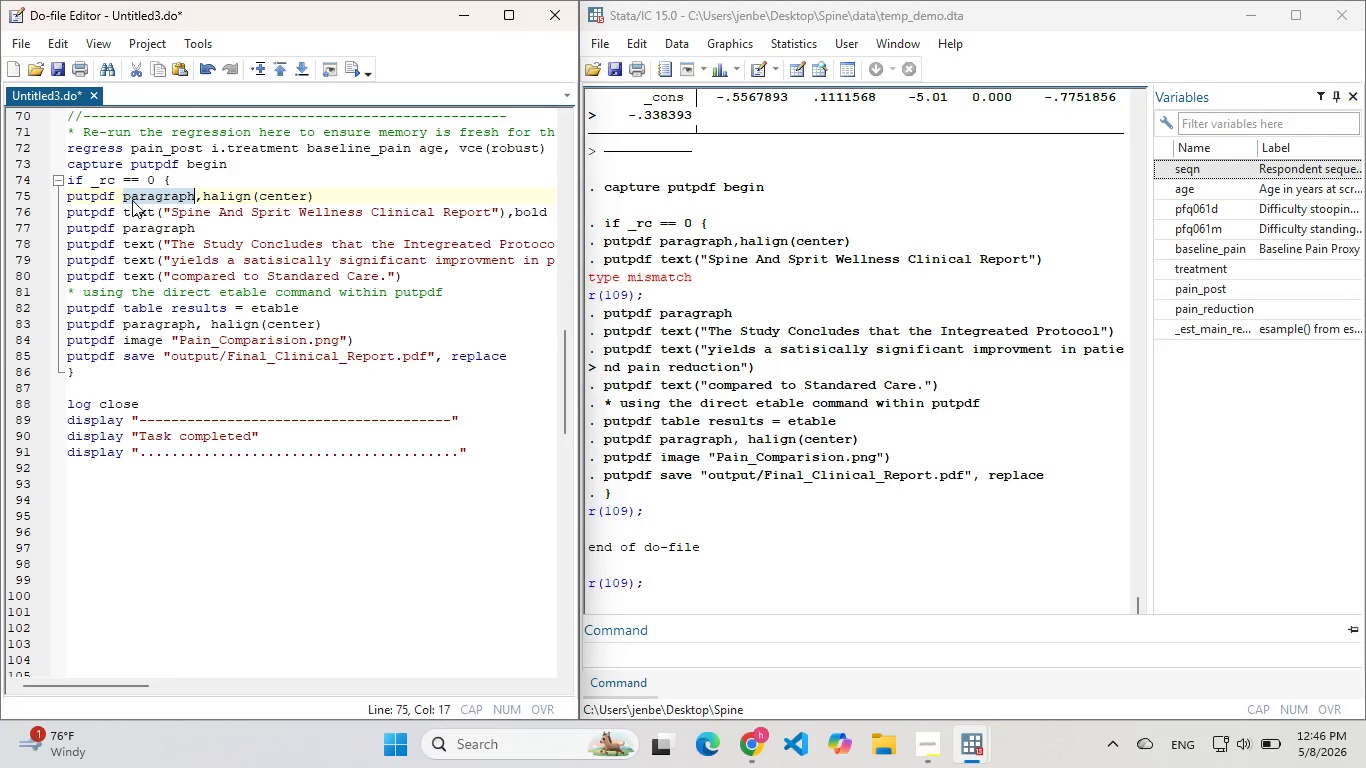 
double_click([136, 207])
 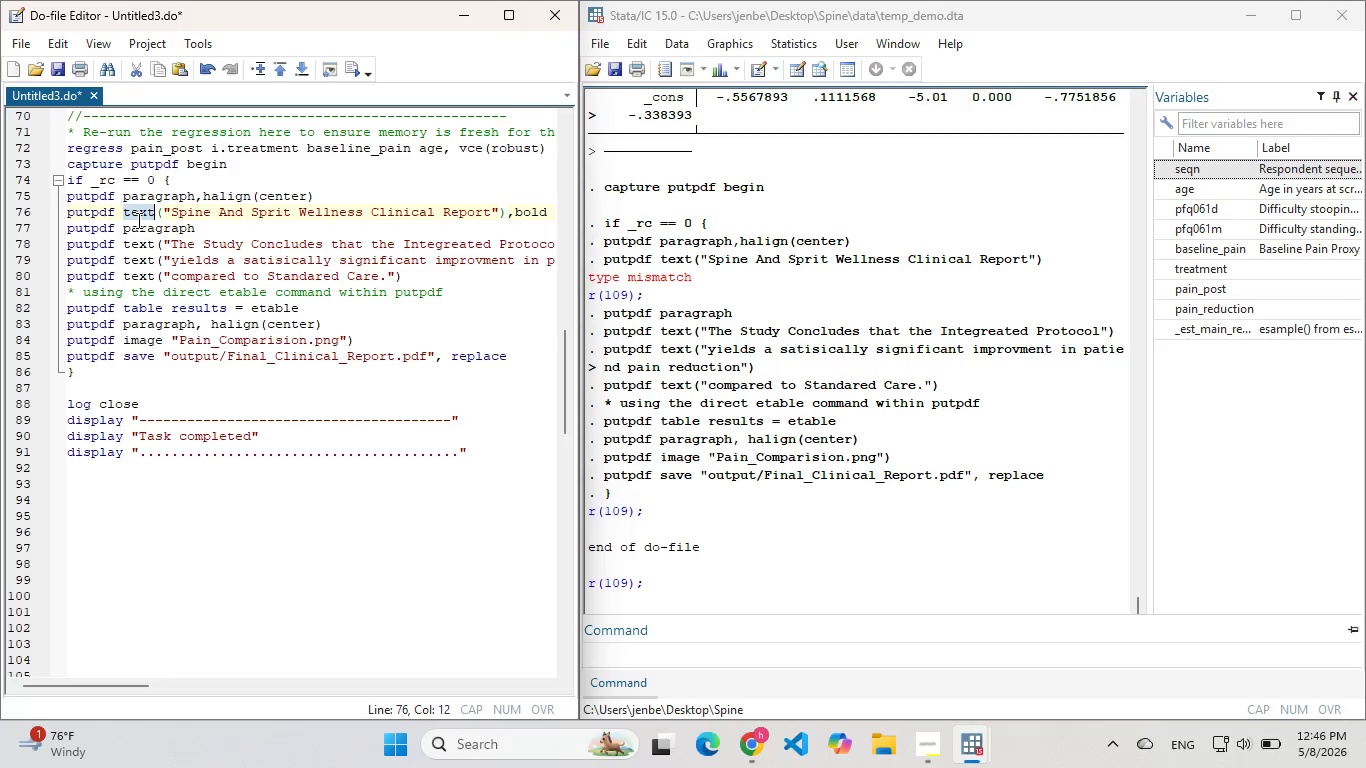 
double_click([137, 220])
 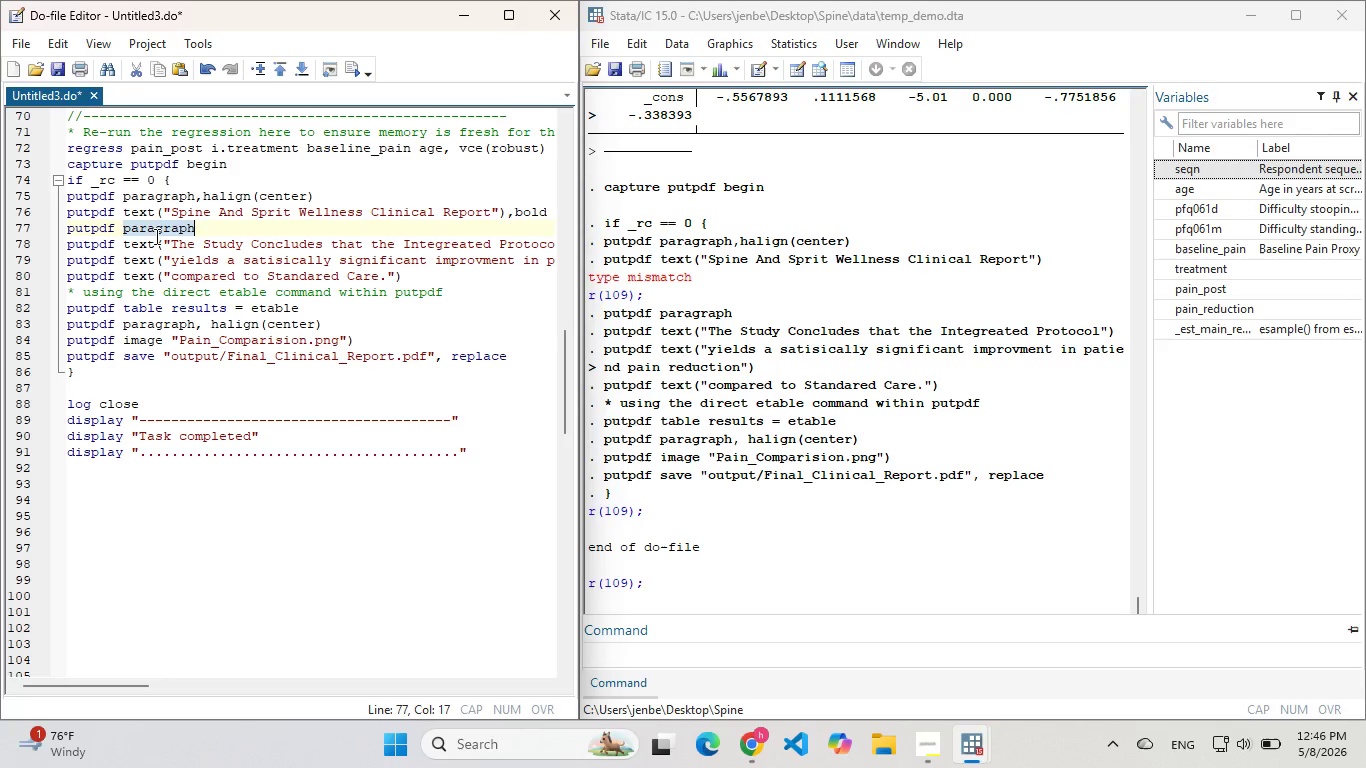 
left_click_drag(start_coordinate=[180, 244], to_coordinate=[192, 246])
 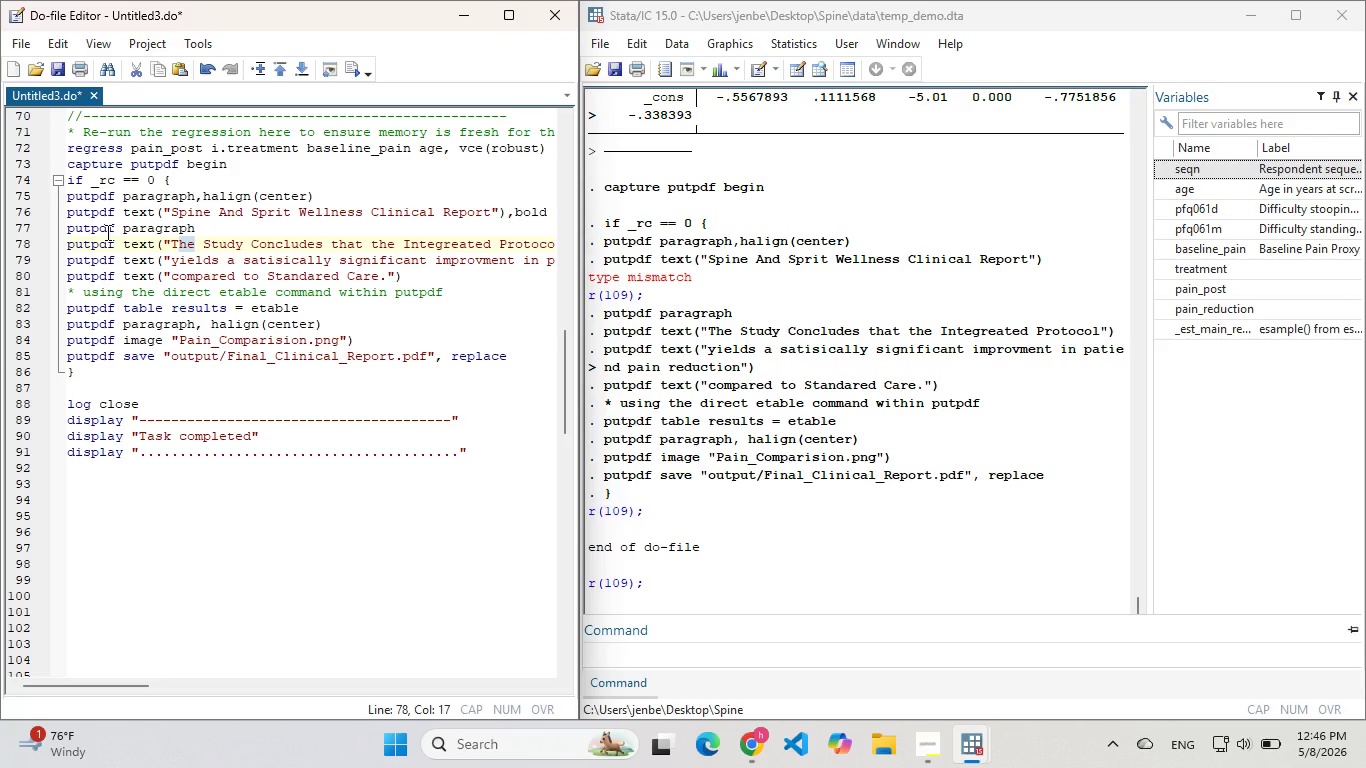 
wait(16.97)
 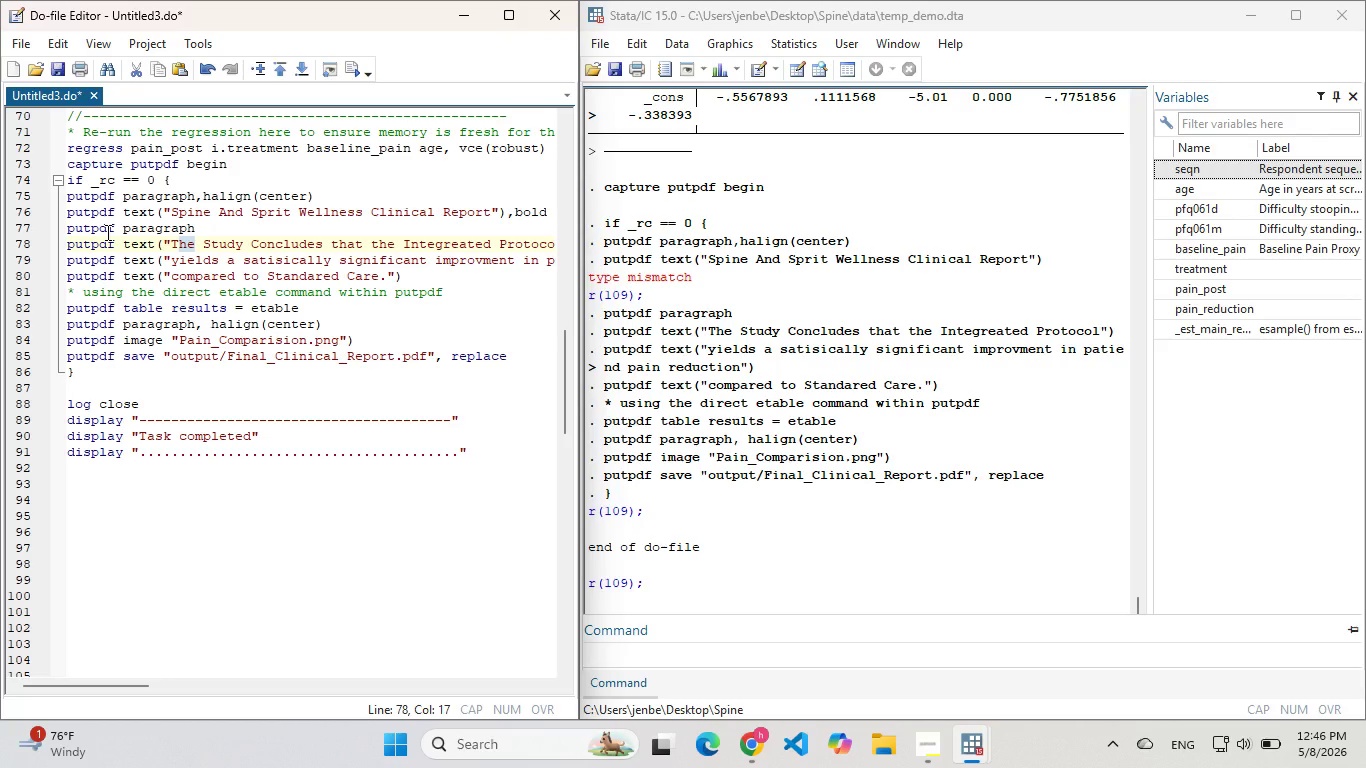 
double_click([129, 229])
 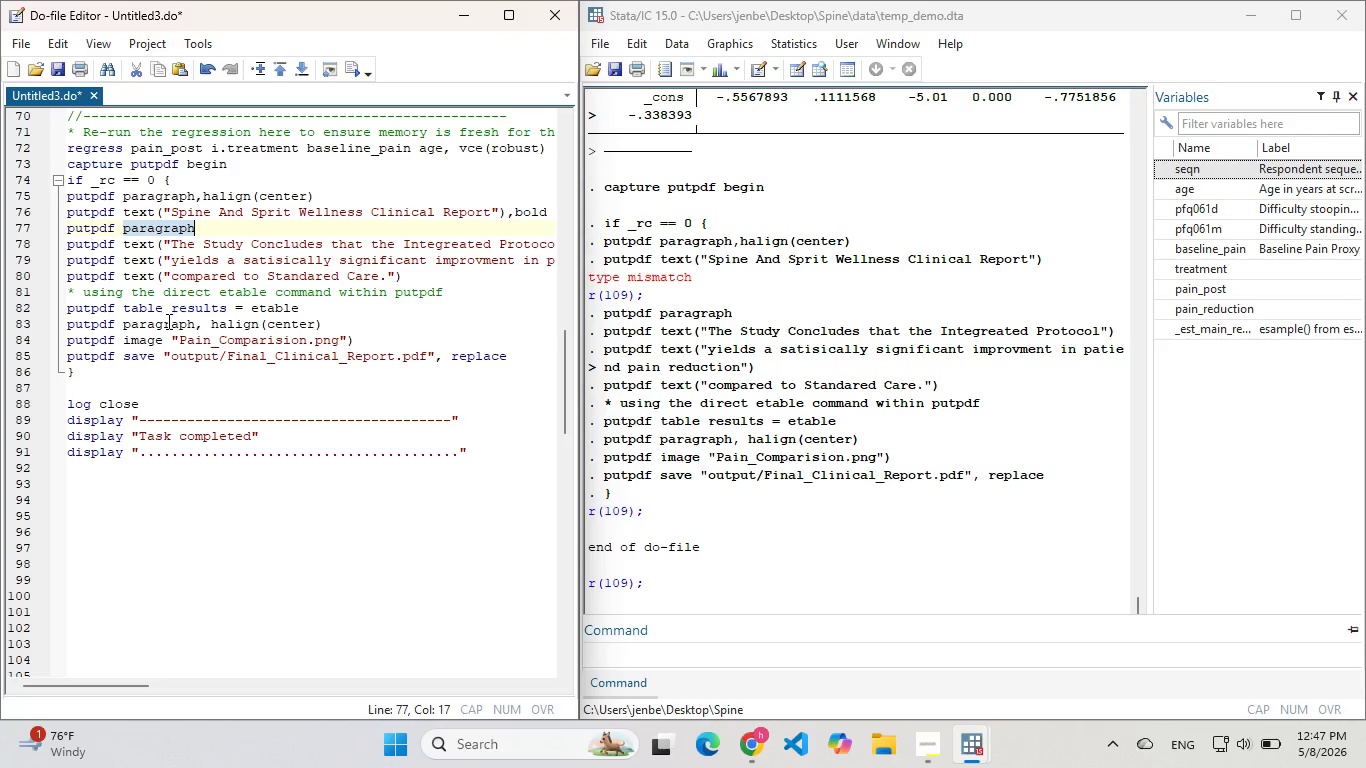 
double_click([167, 321])
 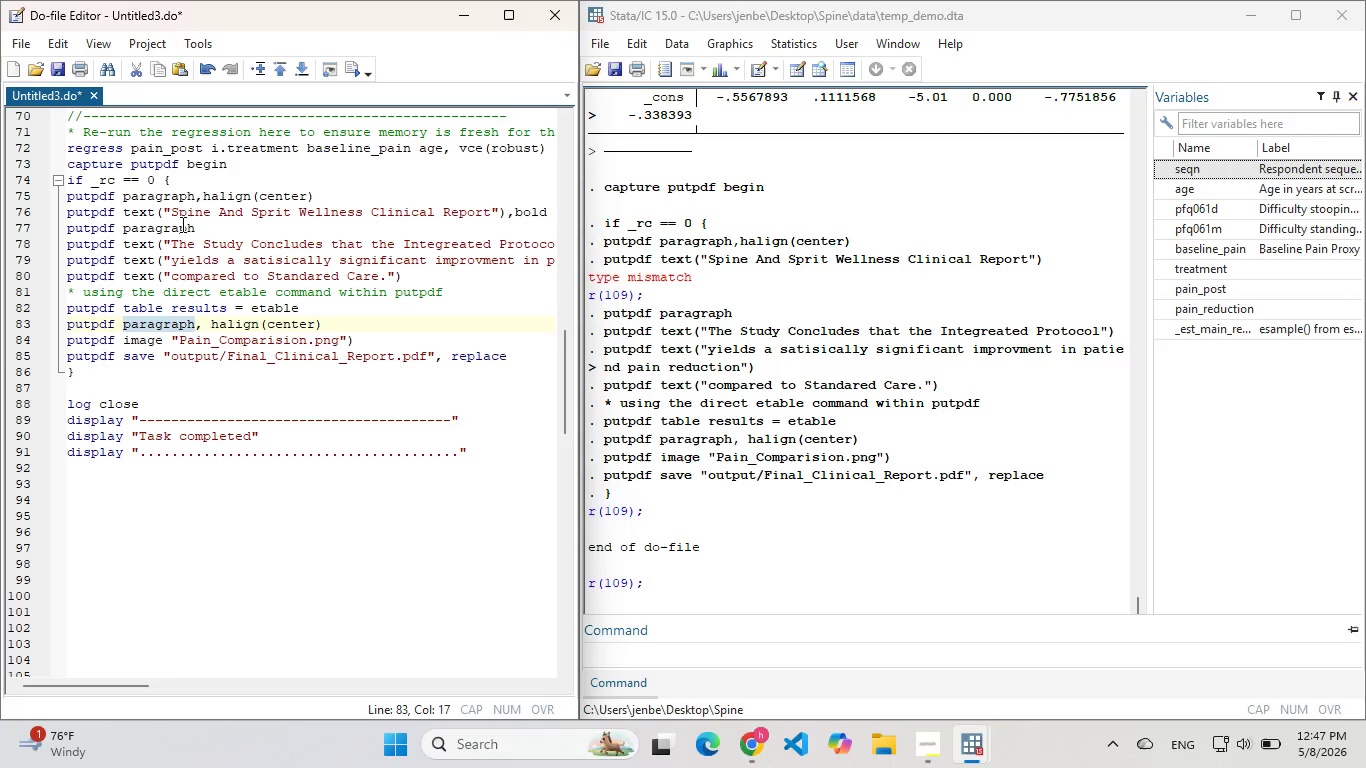 
double_click([164, 165])
 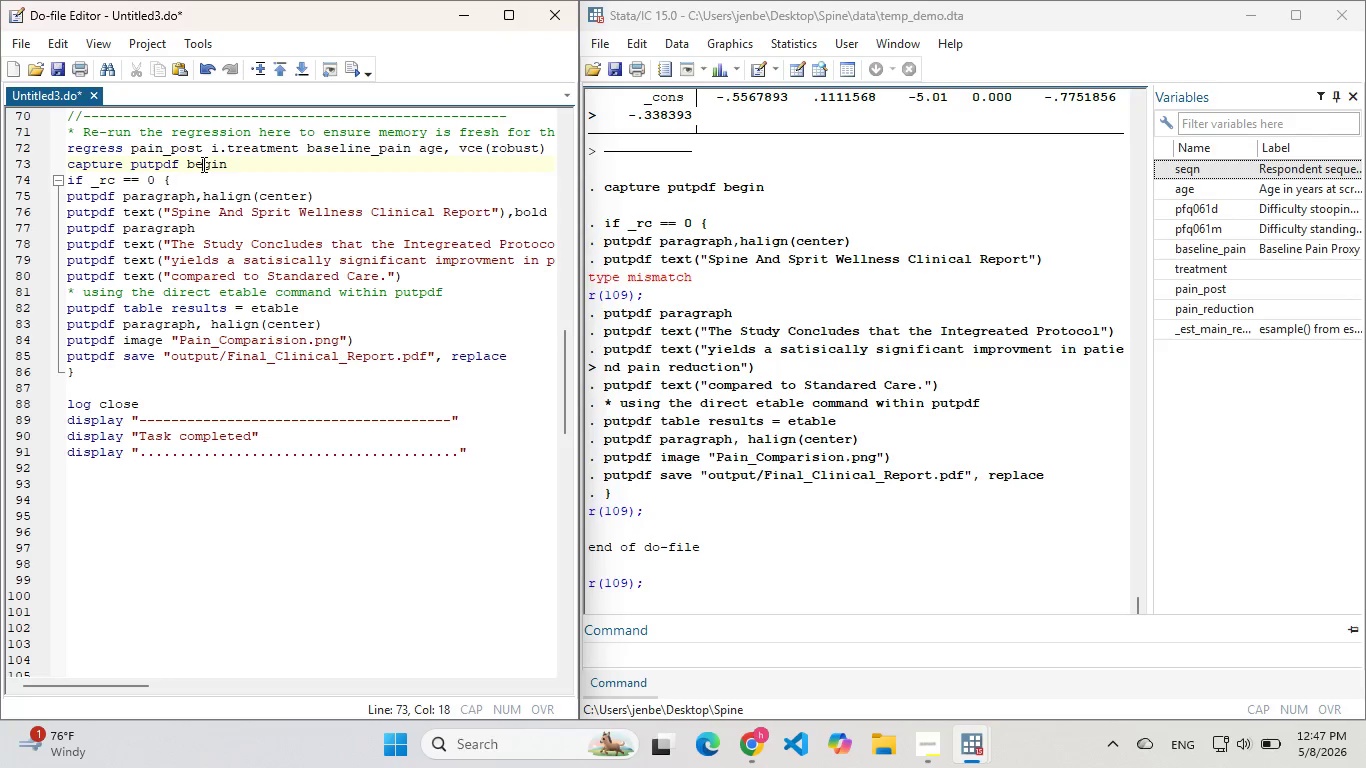 
double_click([202, 164])
 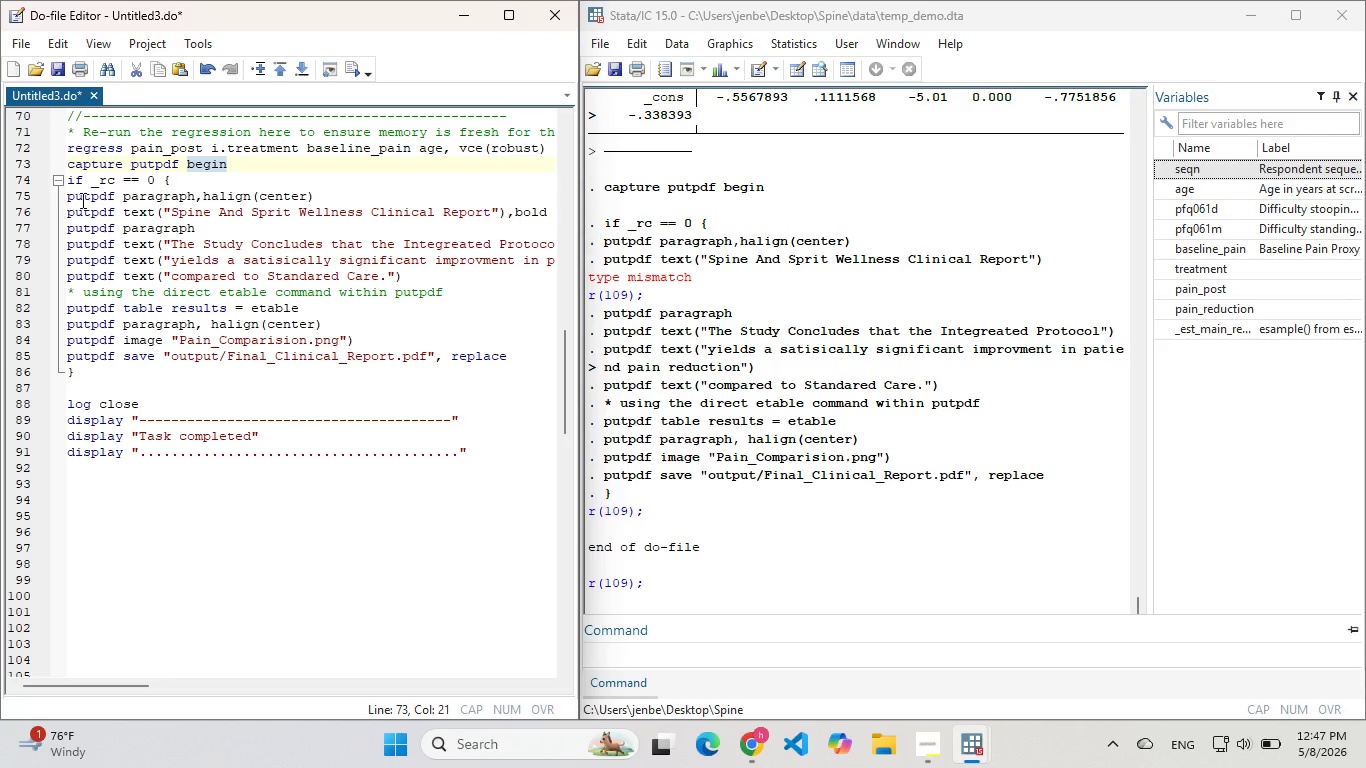 
scroll: coordinate [256, 188], scroll_direction: up, amount: 2.0
 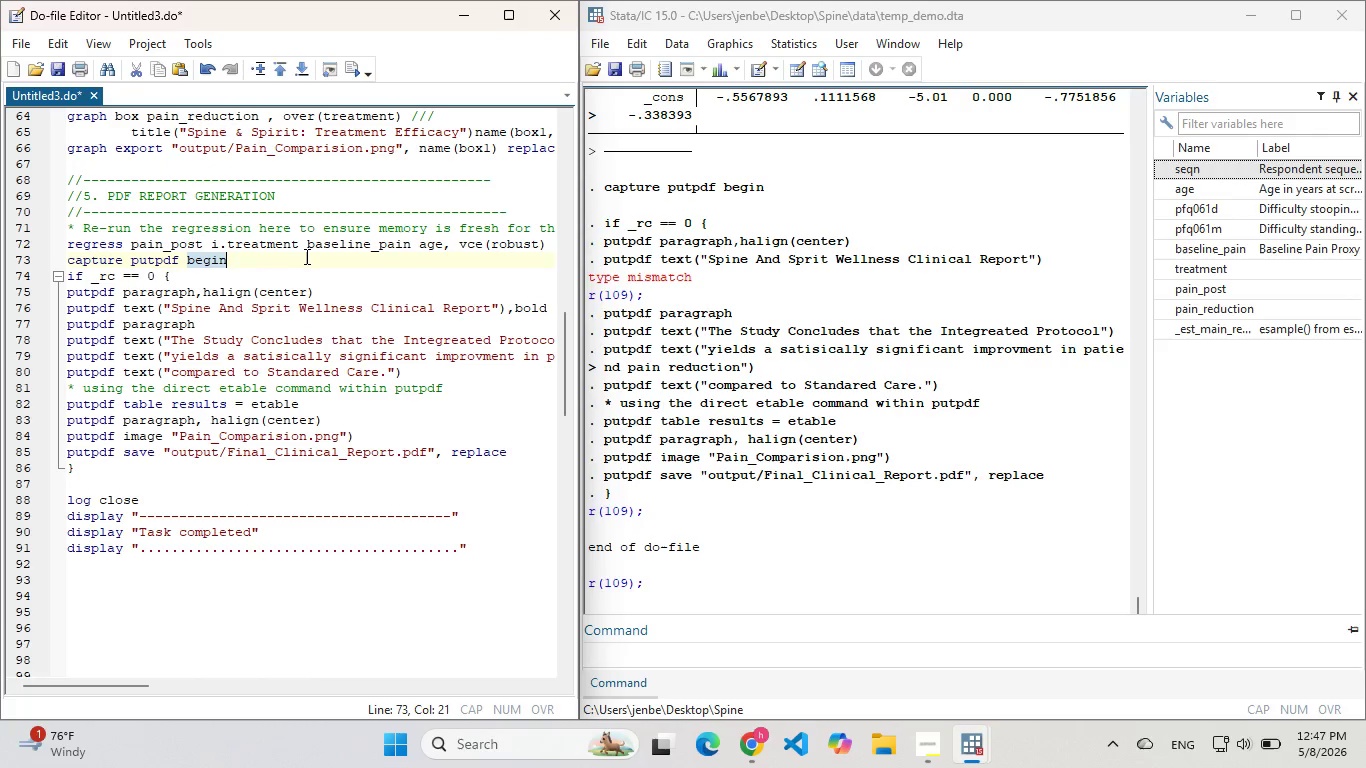 
left_click_drag(start_coordinate=[304, 256], to_coordinate=[69, 28])
 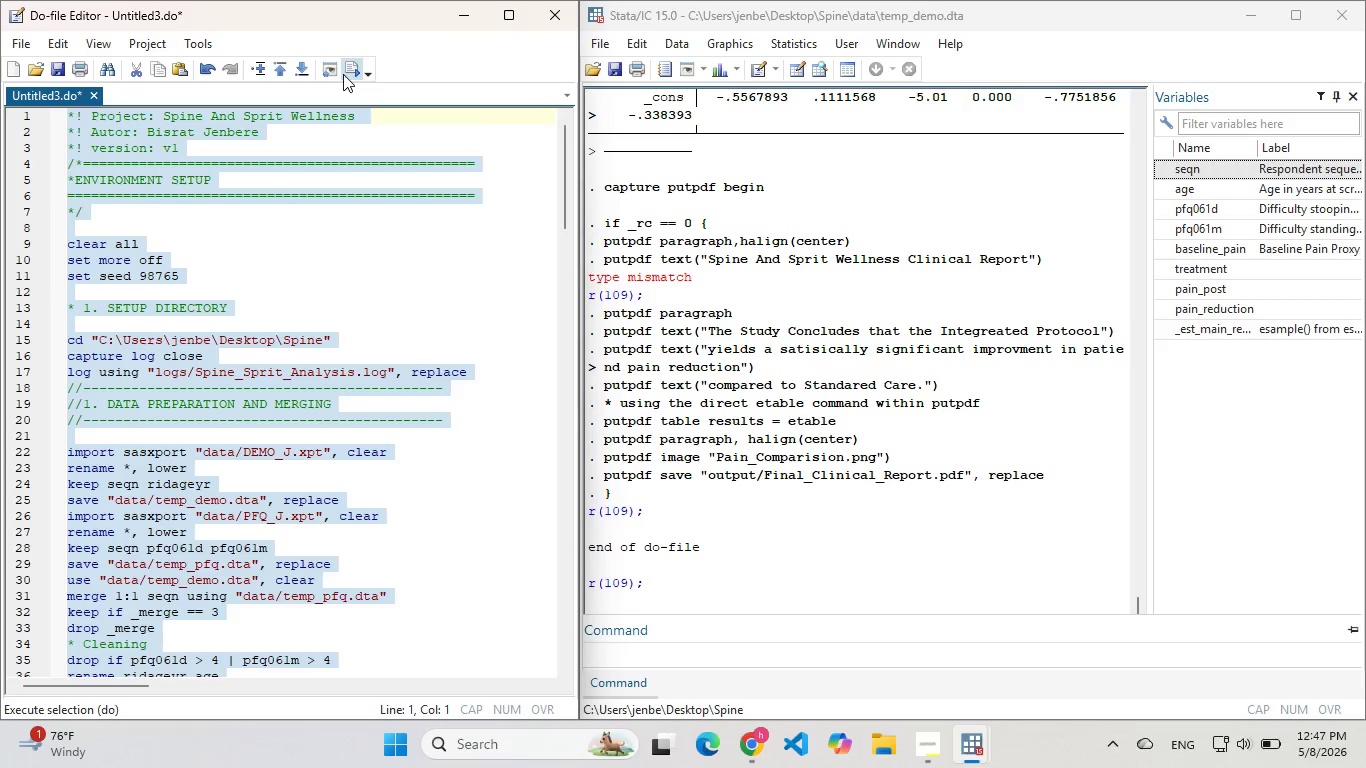 
left_click([343, 74])
 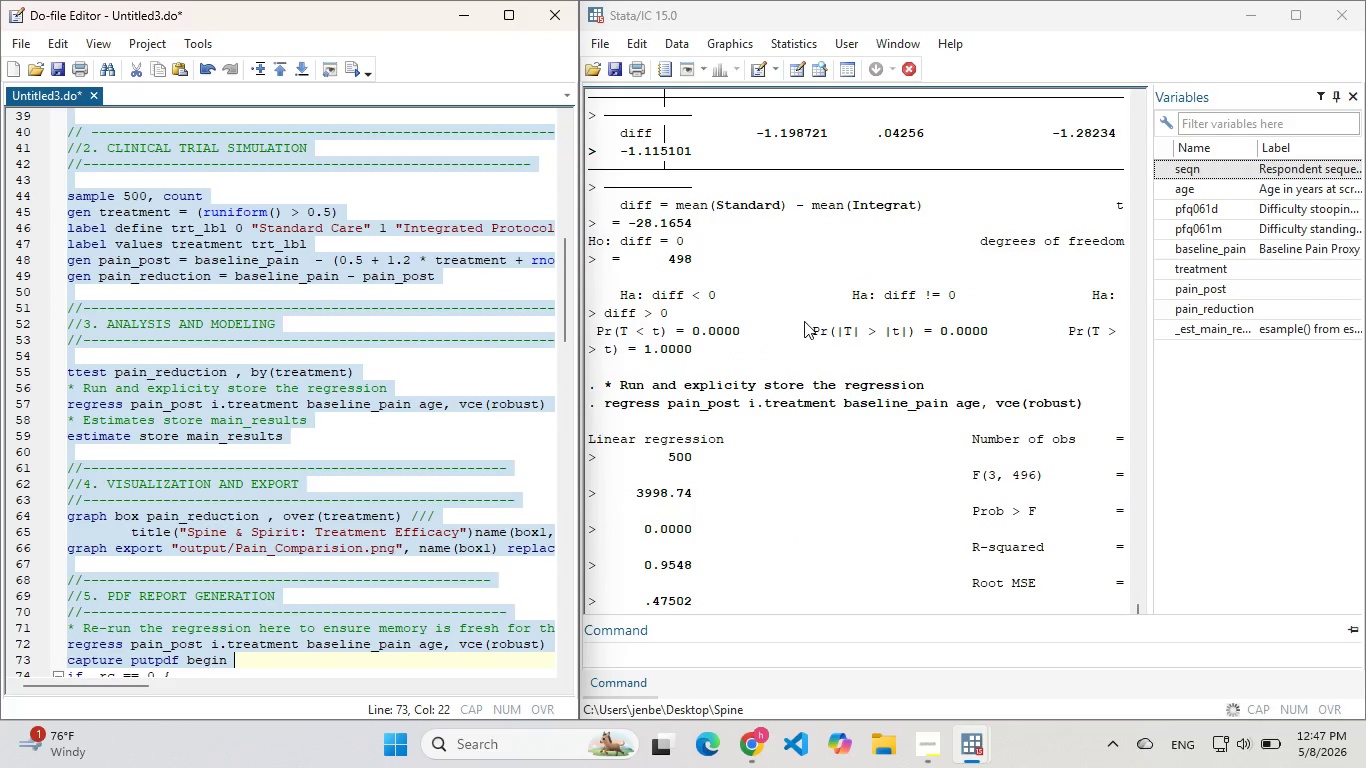 
scroll: coordinate [412, 345], scroll_direction: down, amount: 7.0
 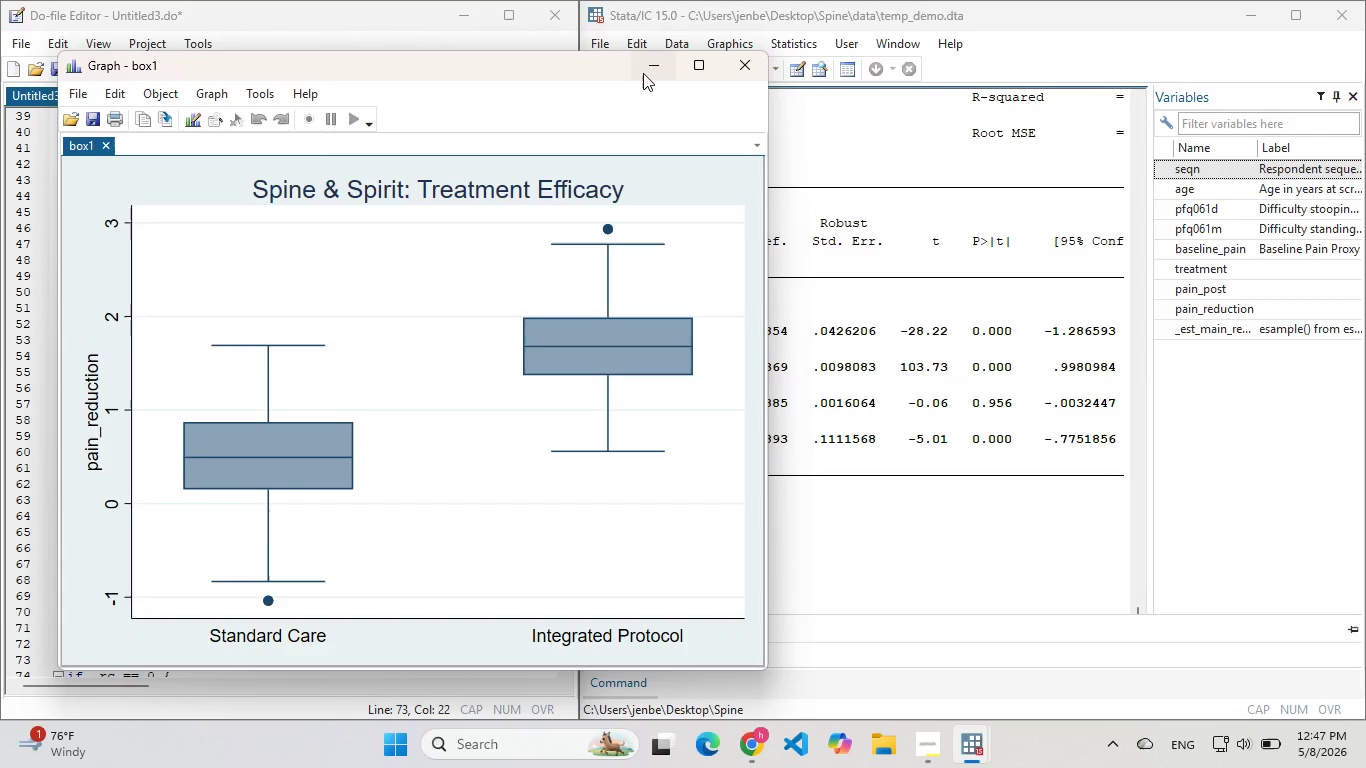 
left_click([644, 71])
 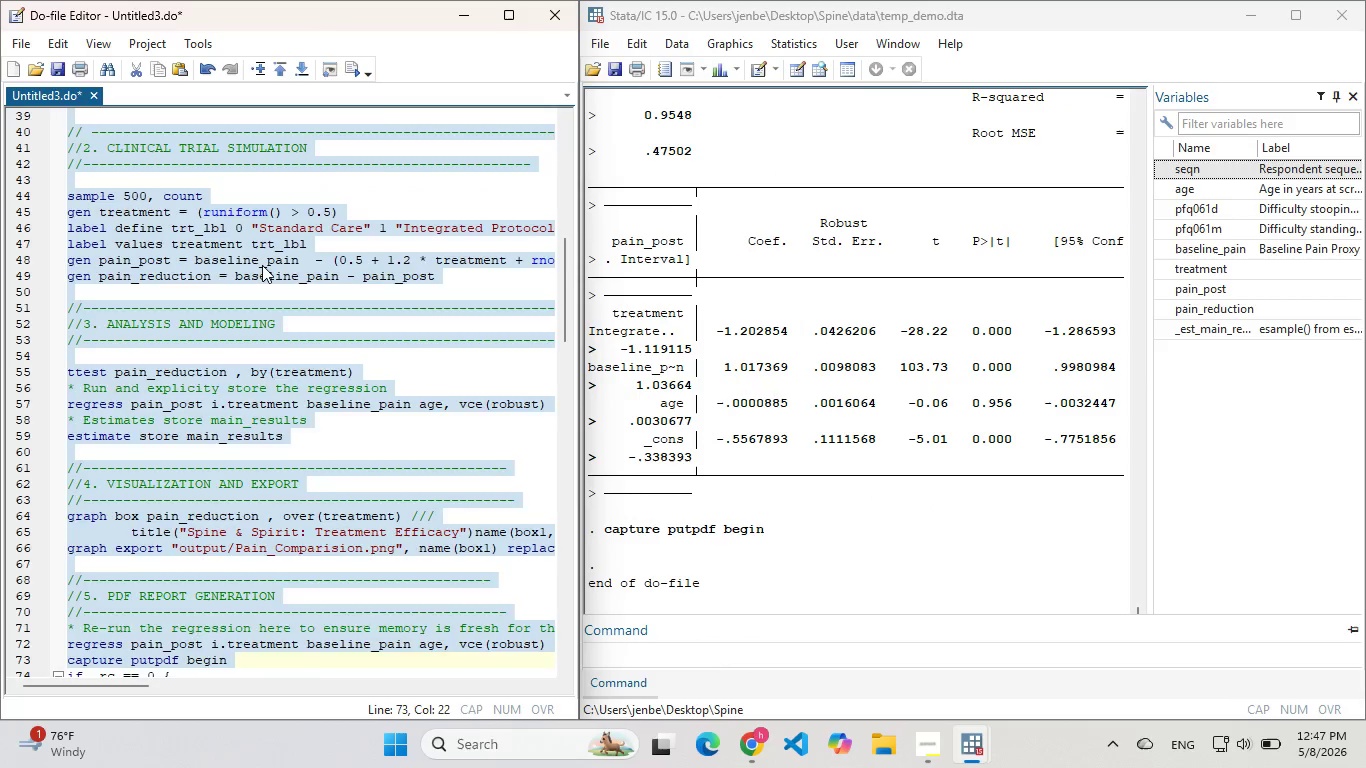 
scroll: coordinate [286, 289], scroll_direction: down, amount: 9.0
 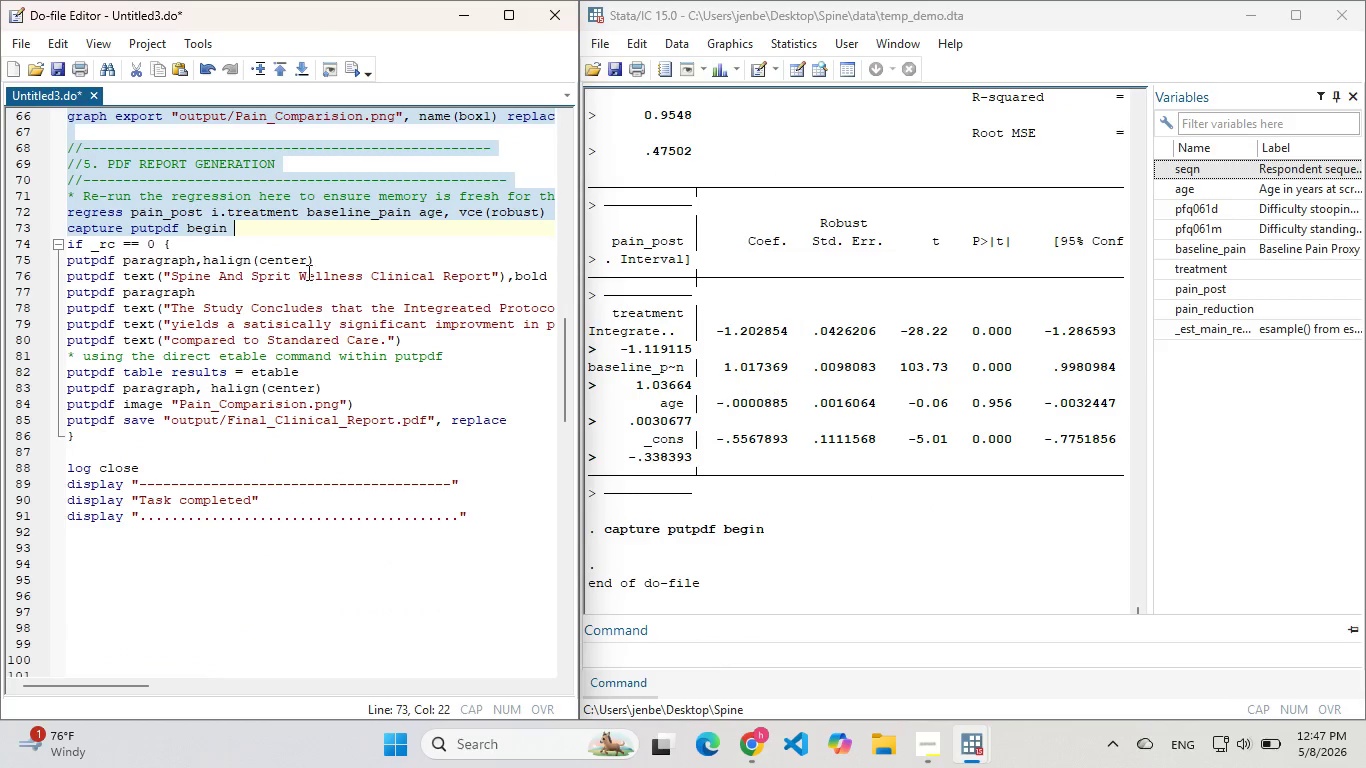 
left_click_drag(start_coordinate=[215, 249], to_coordinate=[64, 243])
 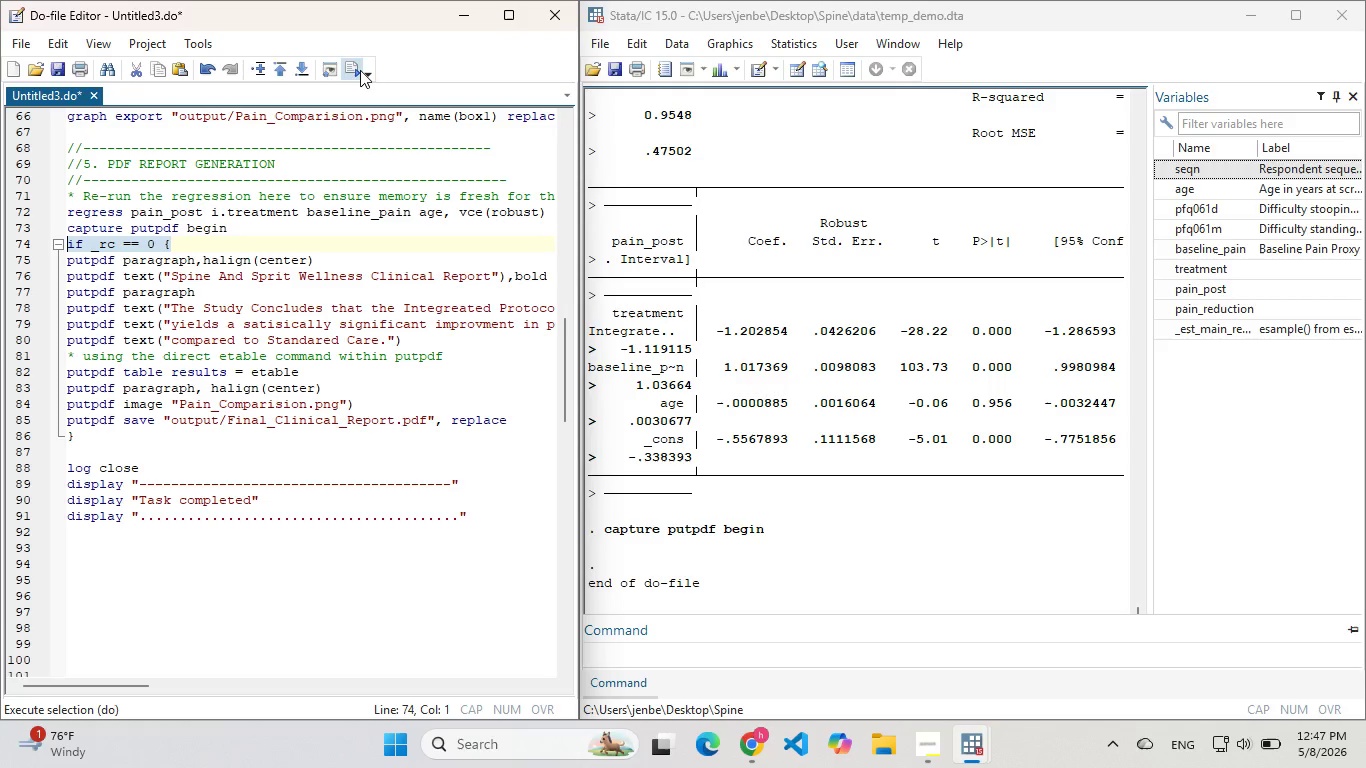 
left_click([360, 70])
 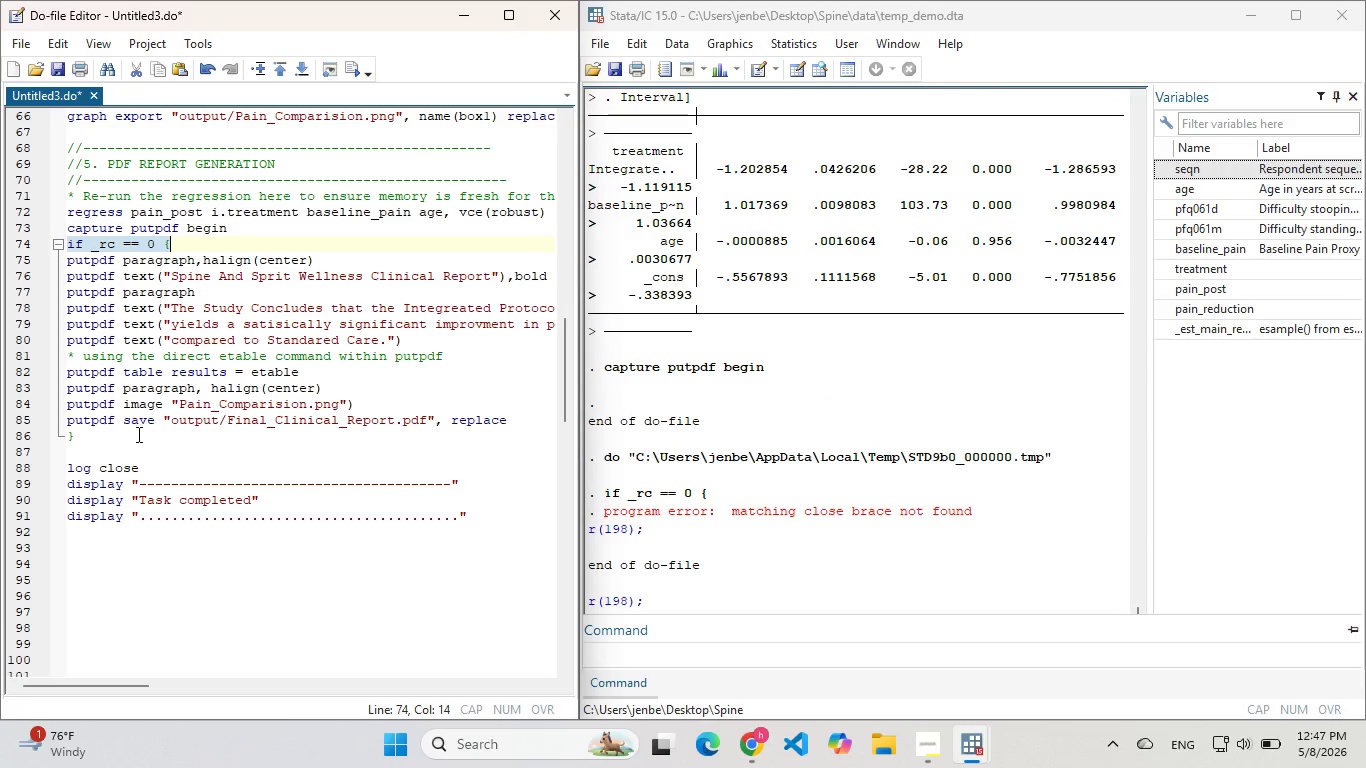 
left_click_drag(start_coordinate=[119, 436], to_coordinate=[61, 245])
 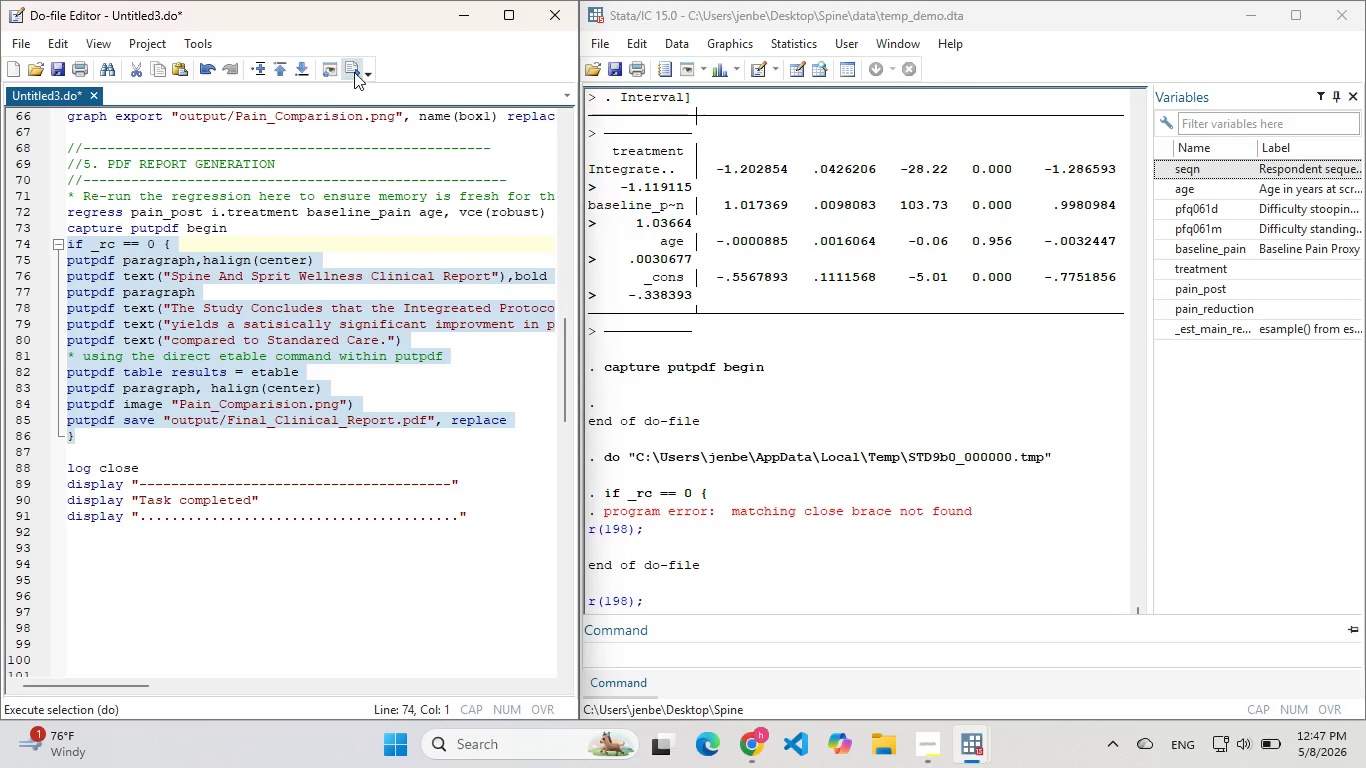 
left_click([354, 71])
 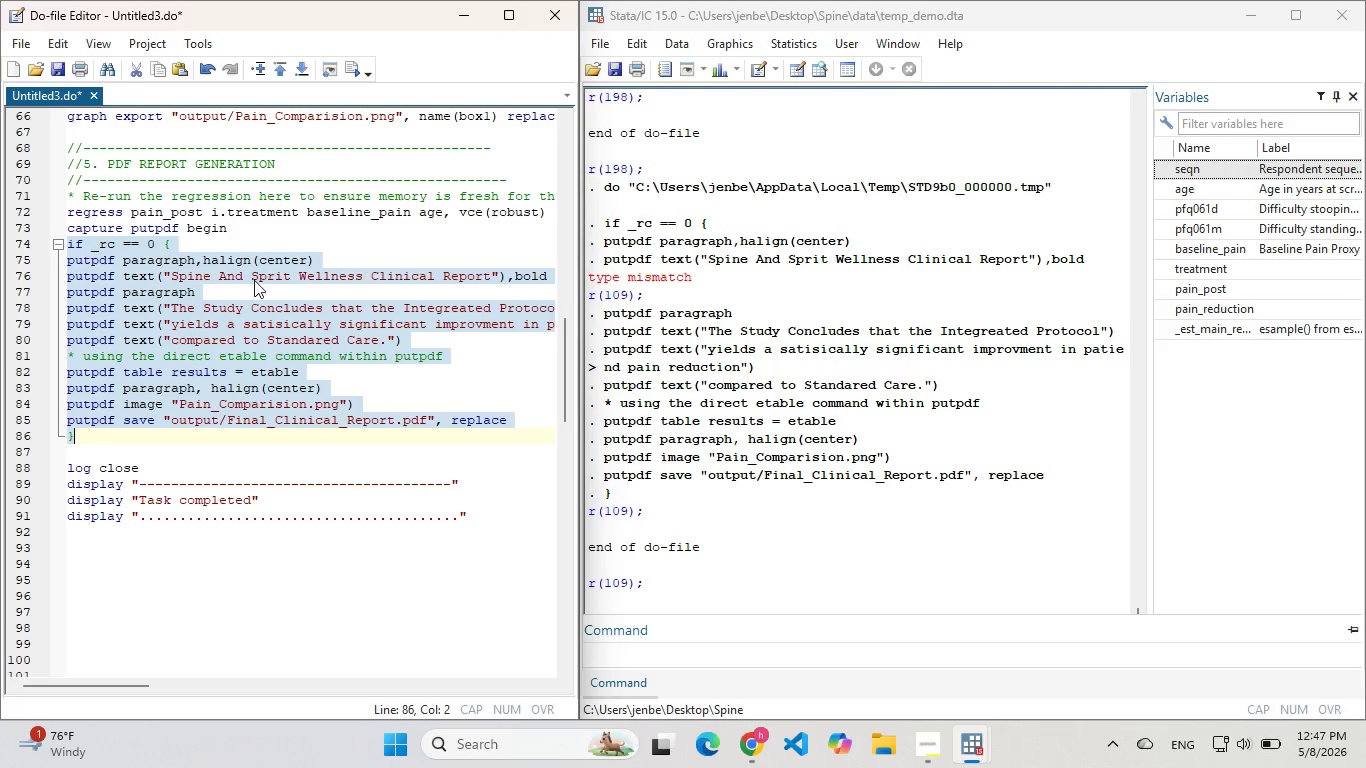 
wait(5.78)
 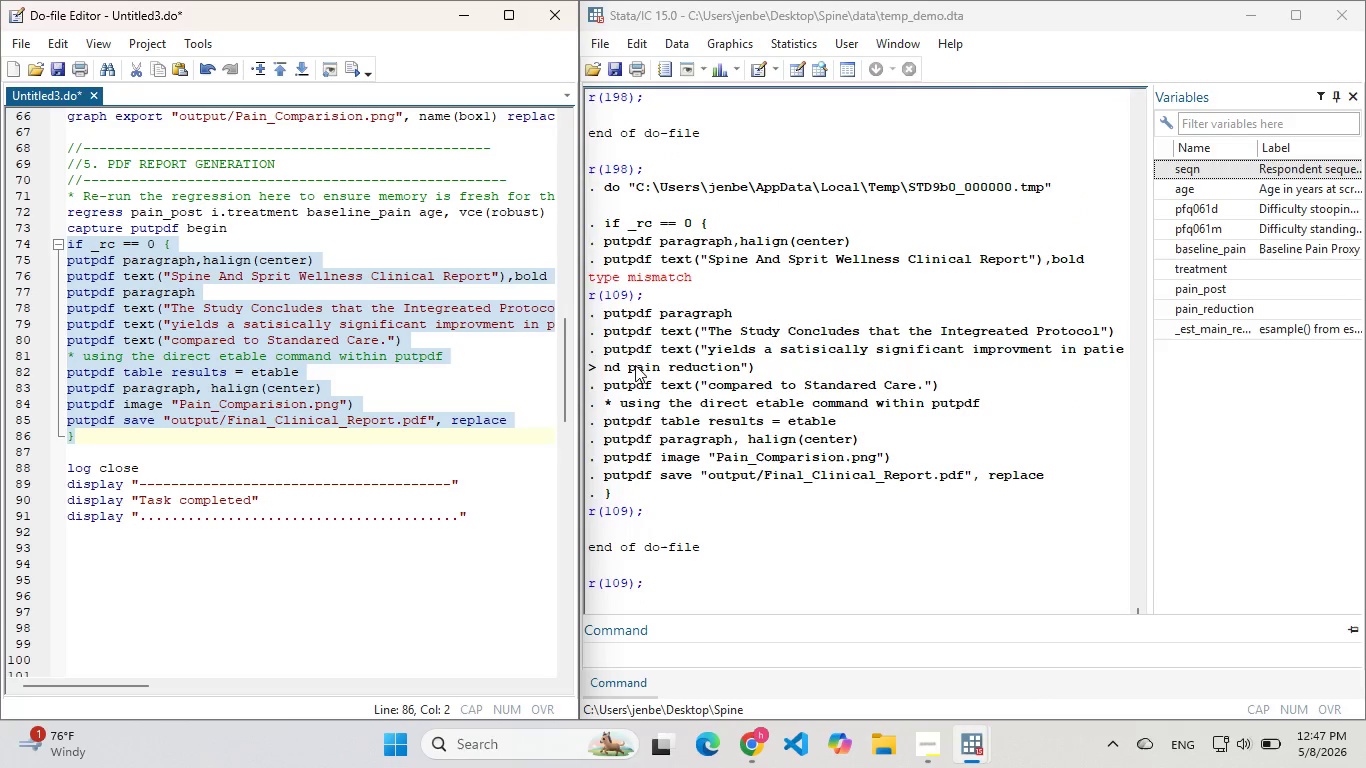 
left_click([181, 260])
 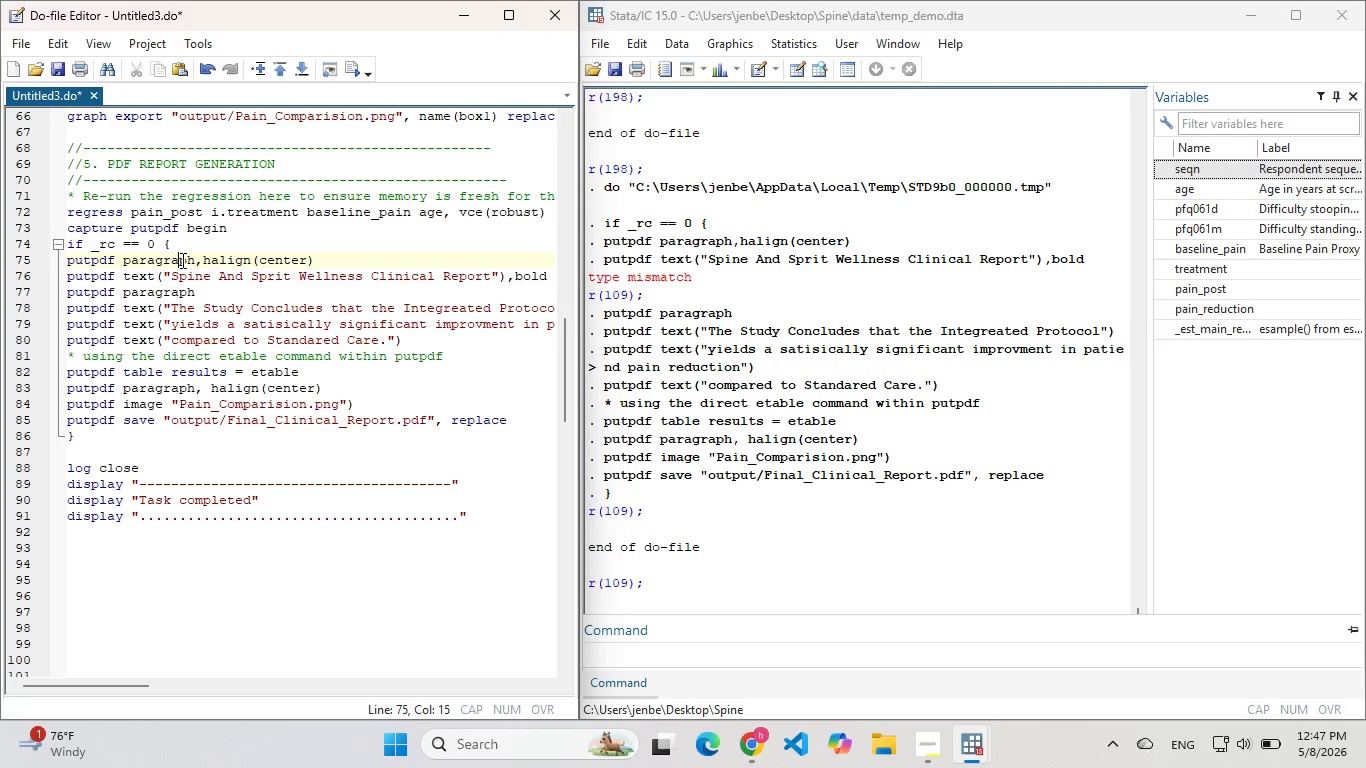 
wait(10.36)
 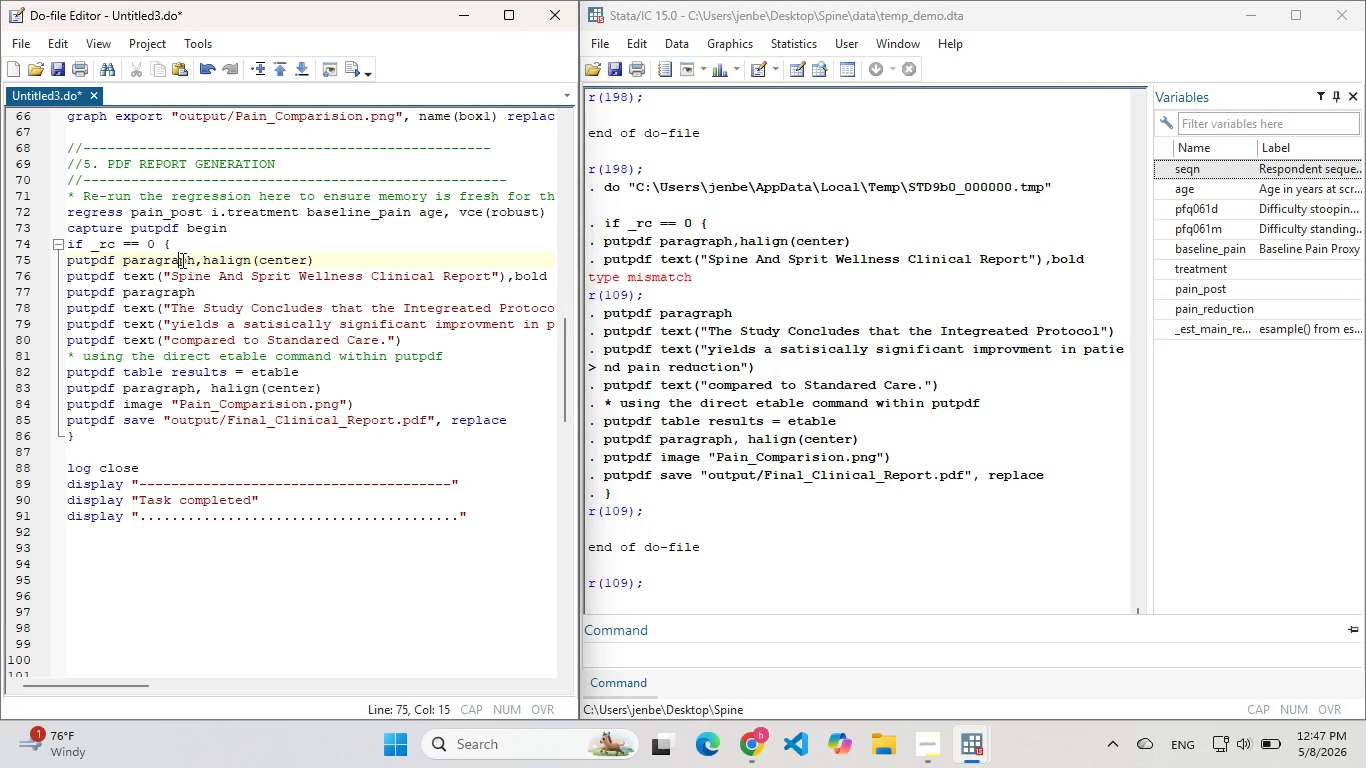 
double_click([204, 257])
 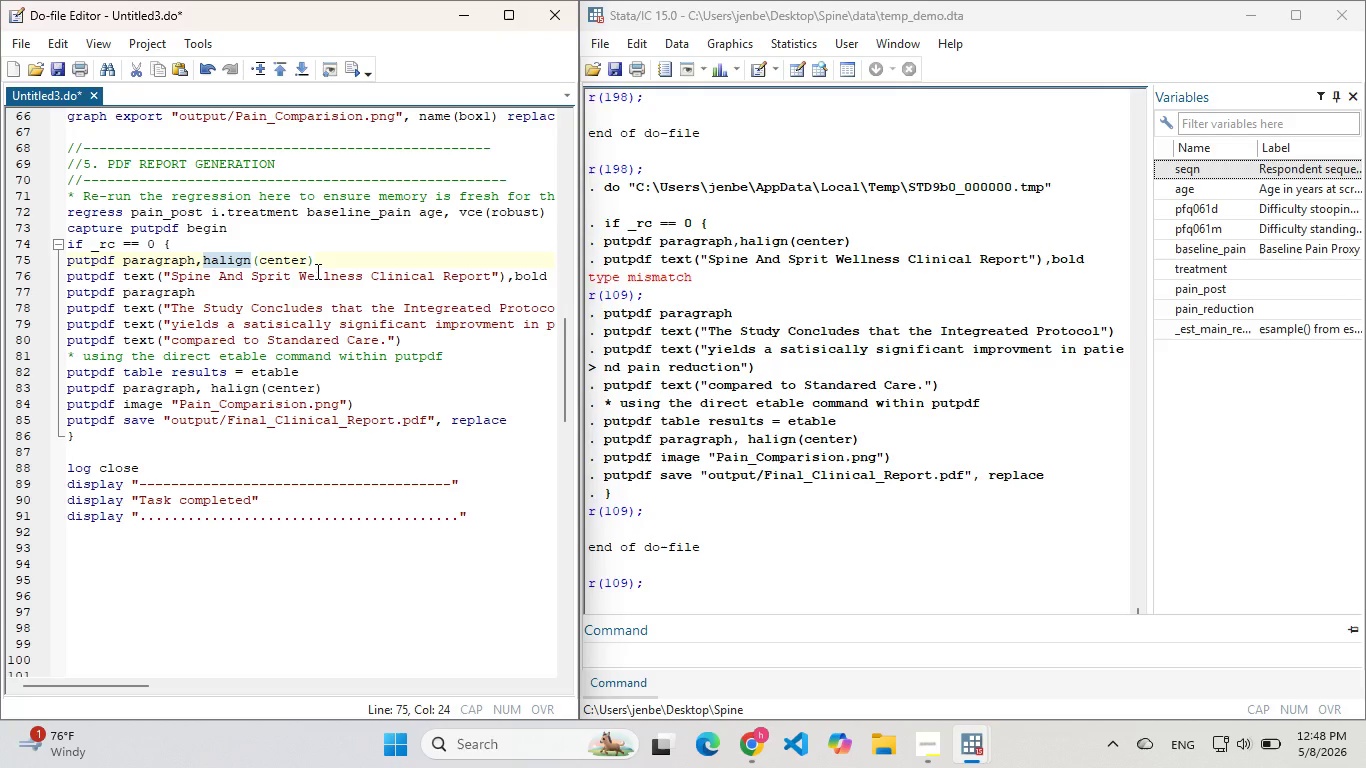 
wait(16.33)
 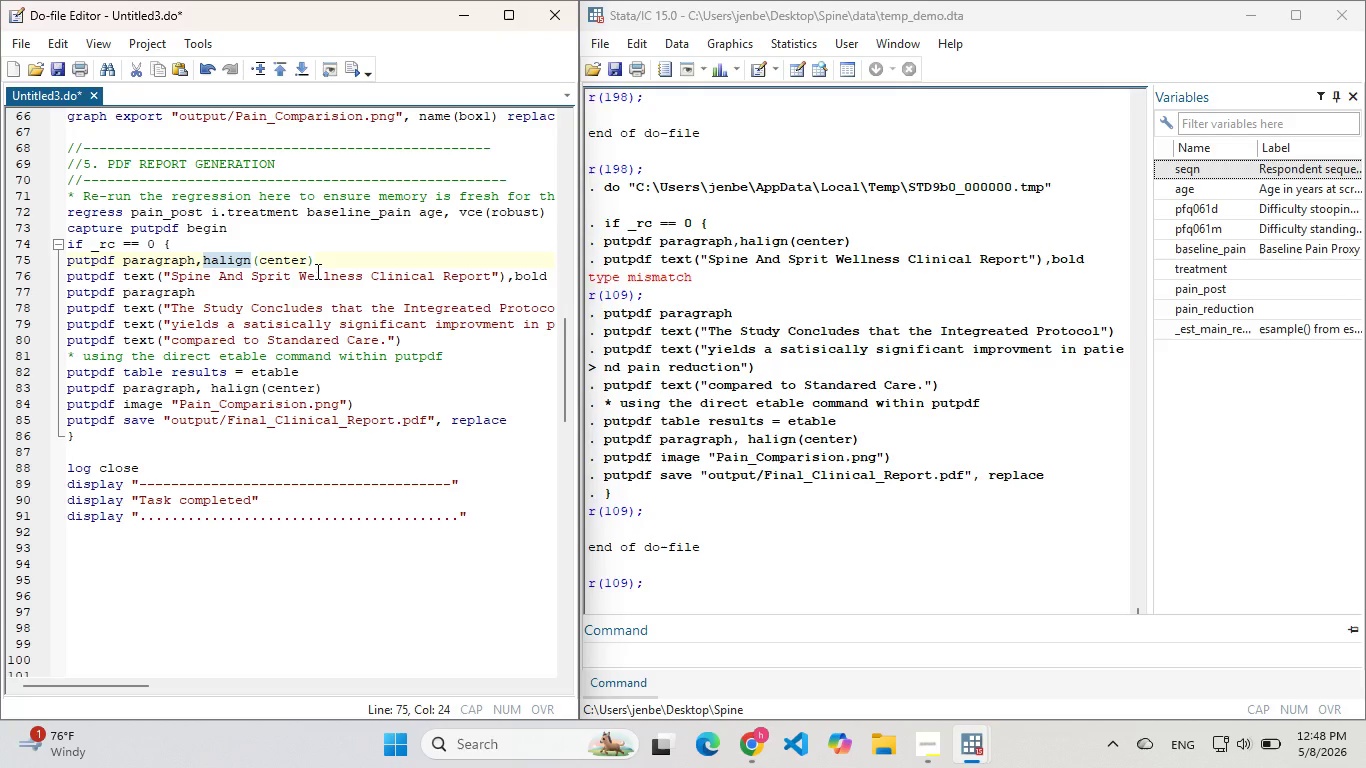 
left_click([236, 298])
 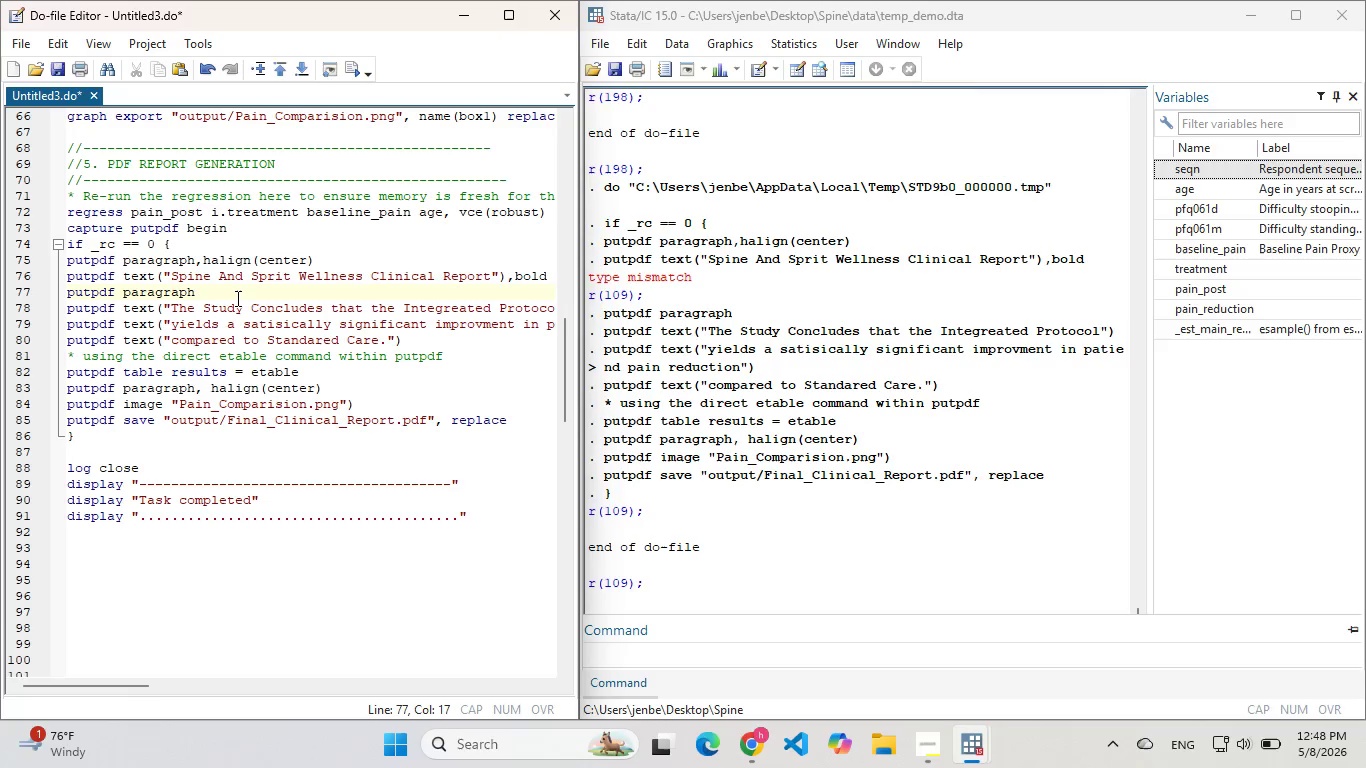 
left_click([236, 298])
 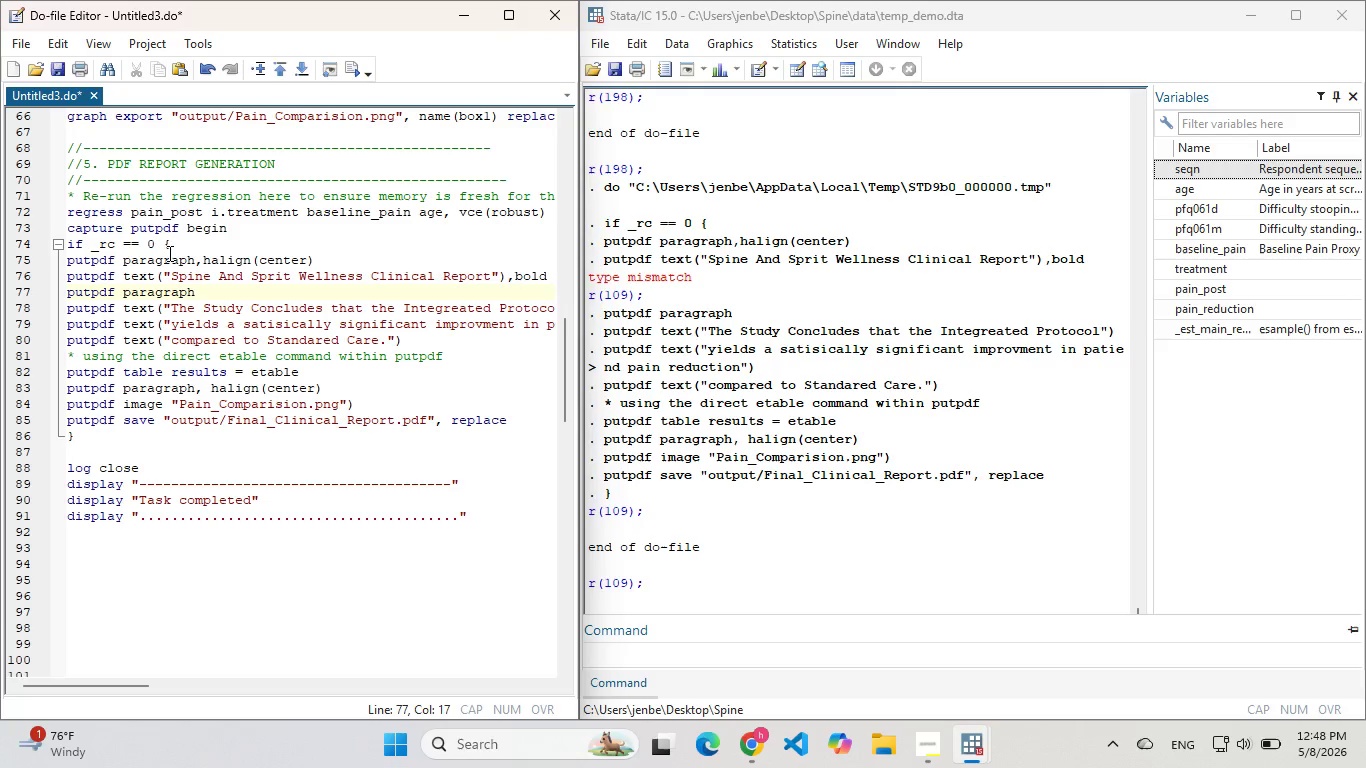 
double_click([167, 255])
 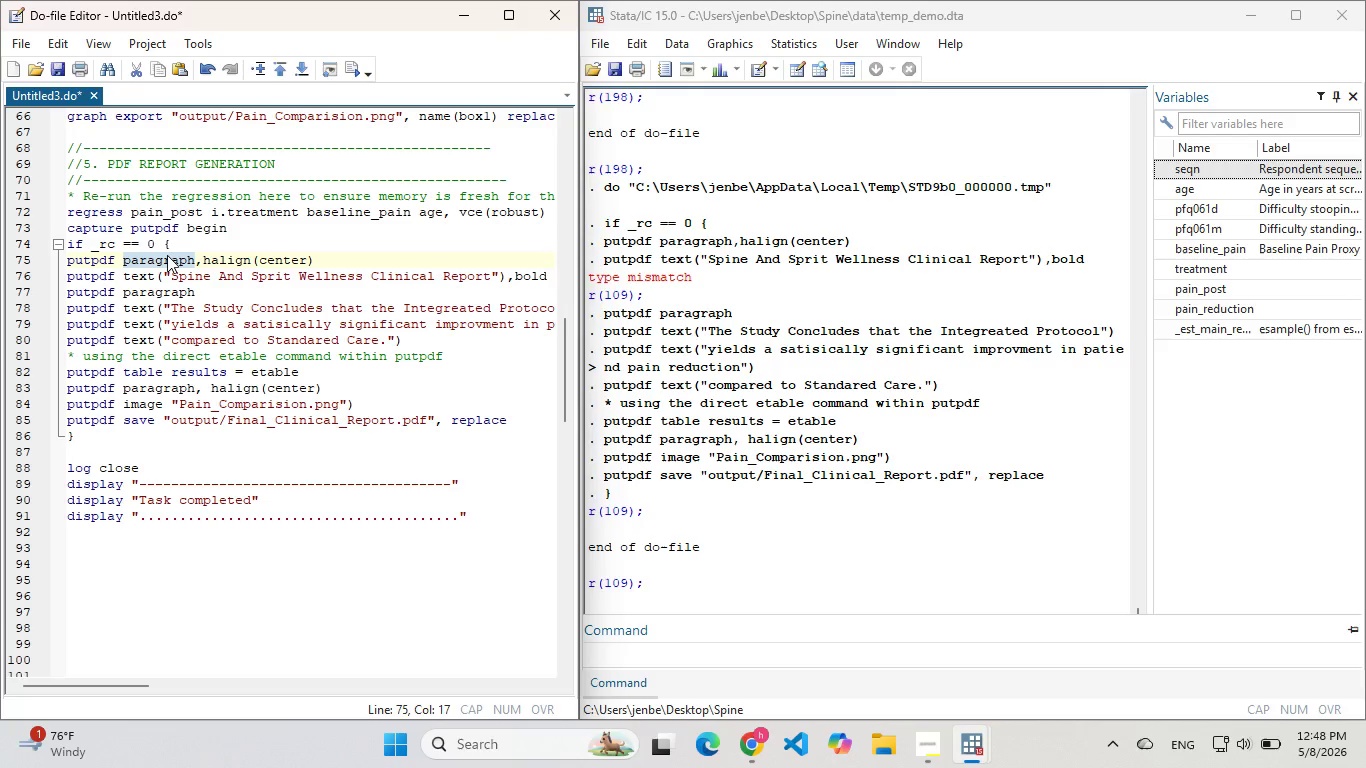 
hold_key(key=ControlLeft, duration=0.67)
 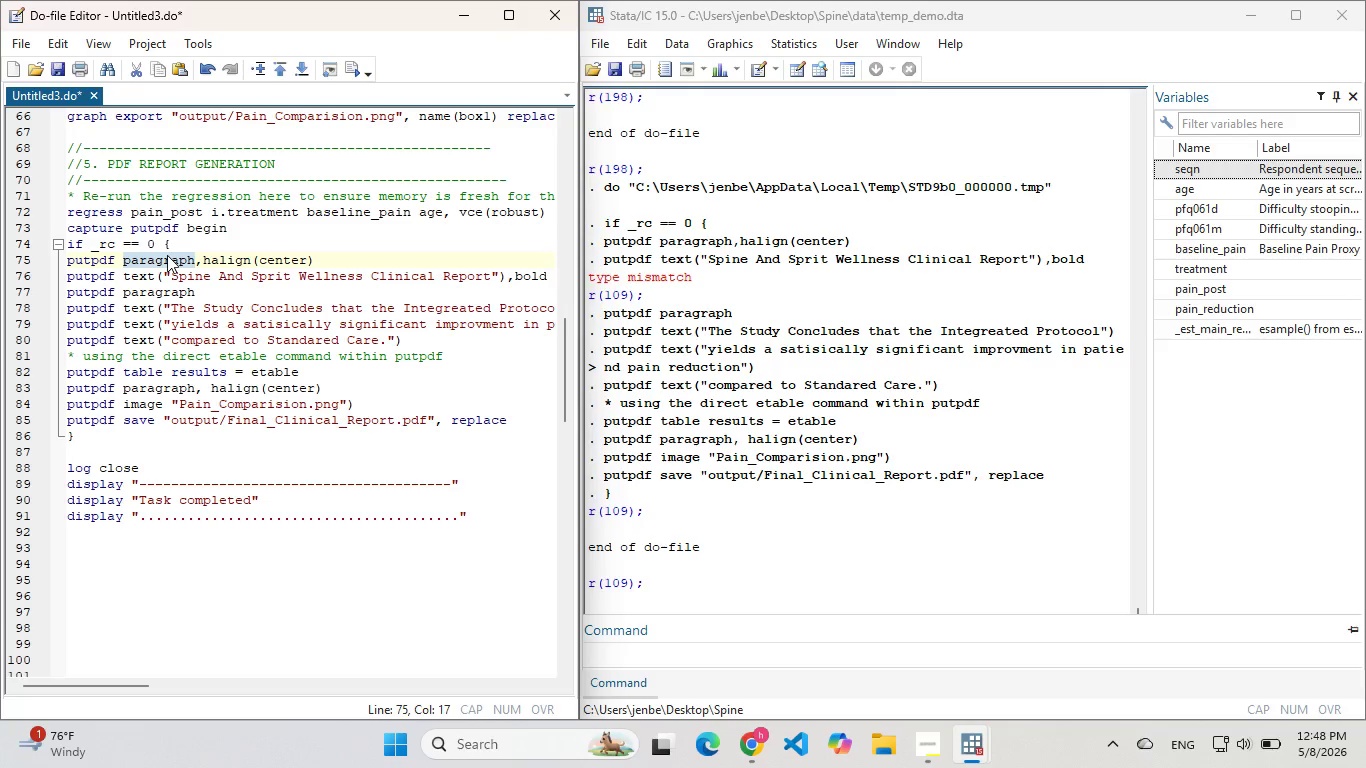 
key(C)
 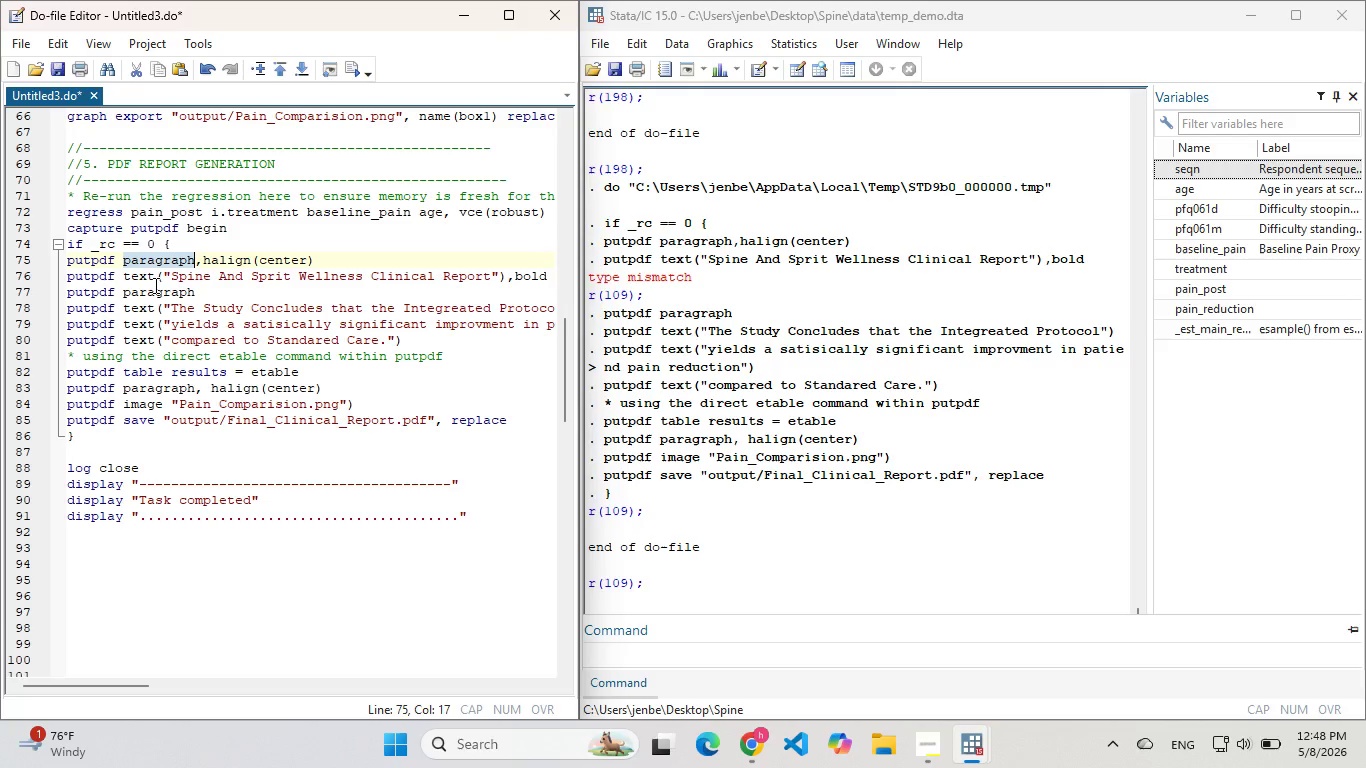 
double_click([154, 285])
 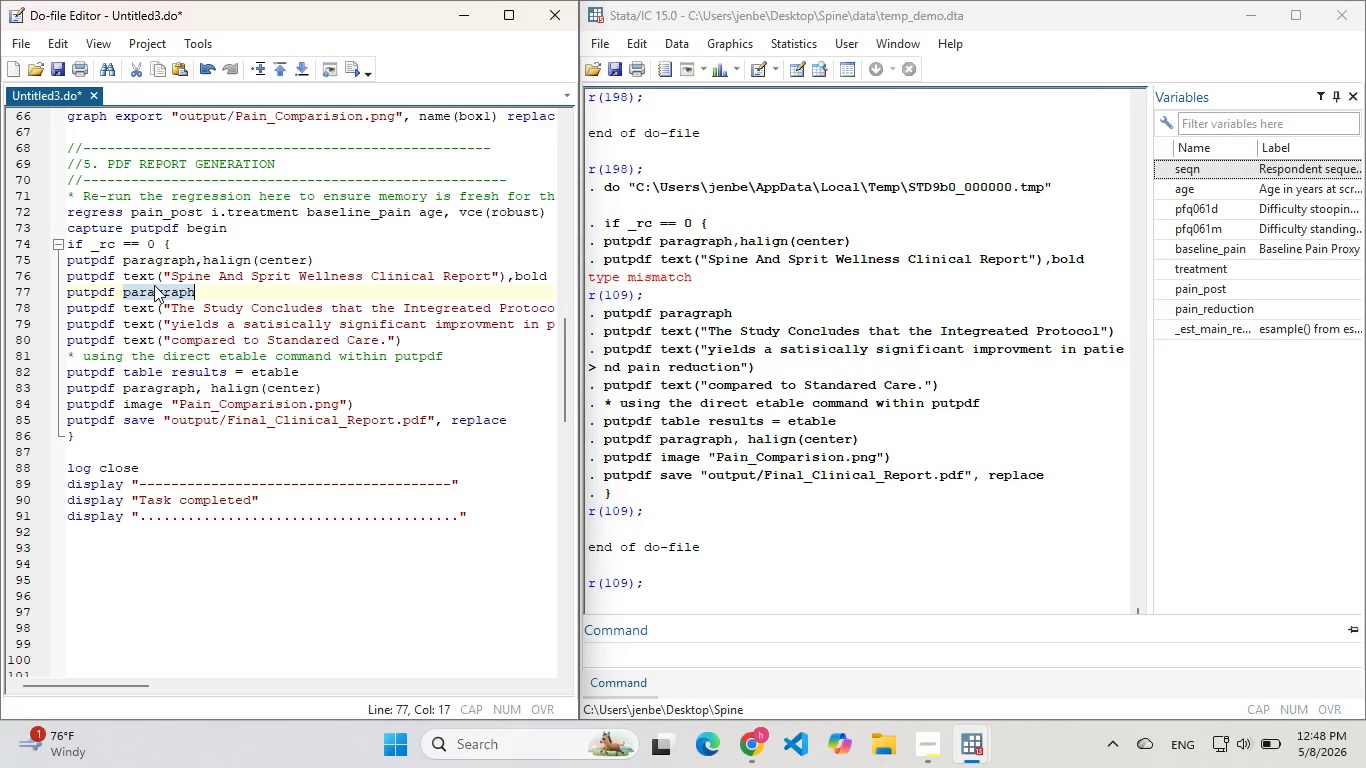 
key(Control+V)
 